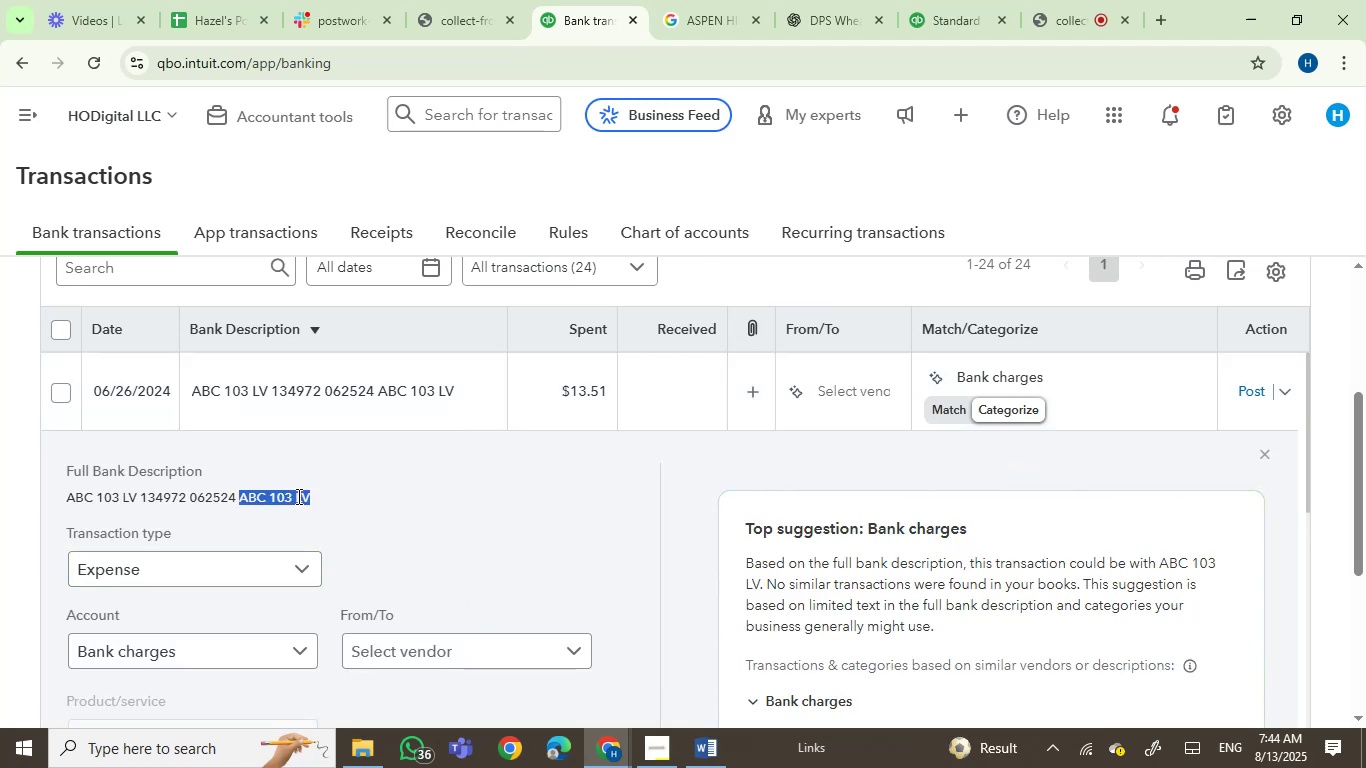 
key(Control+C)
 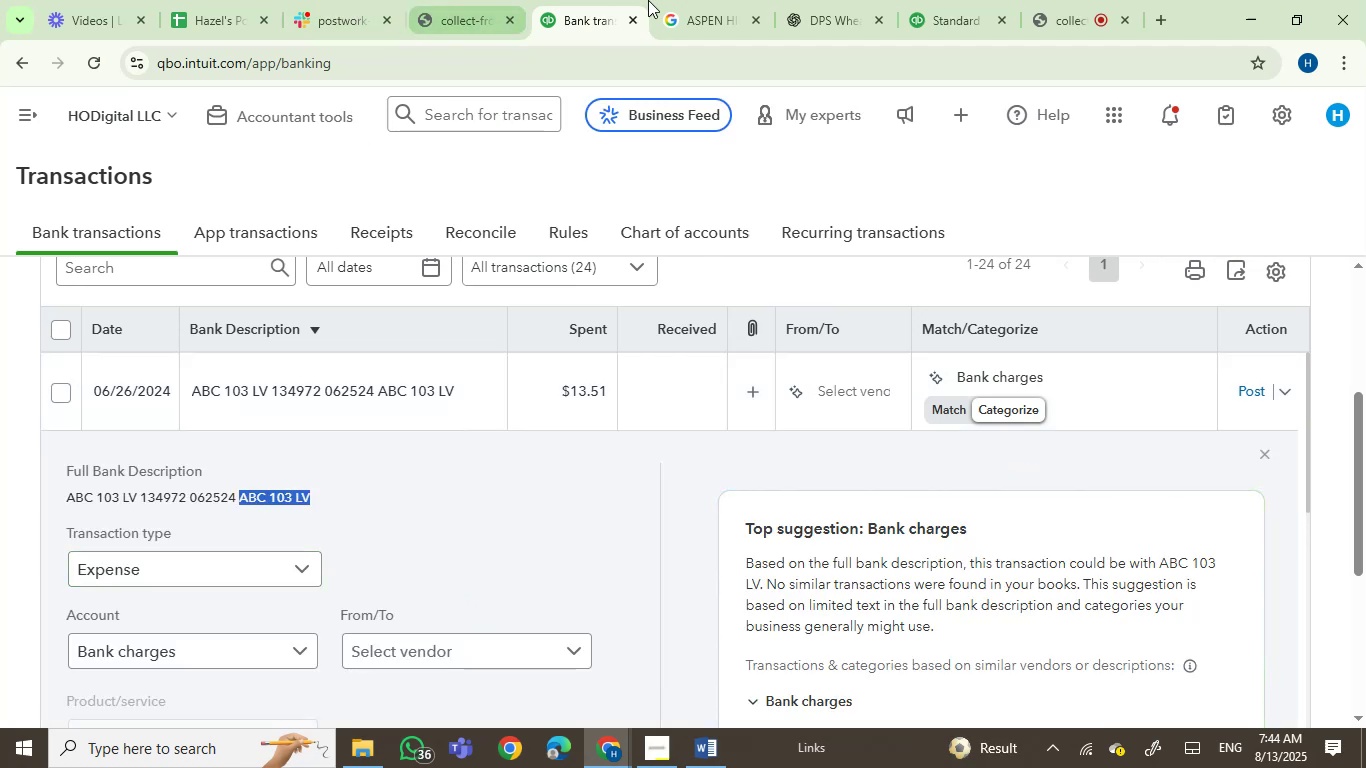 
left_click([657, 0])
 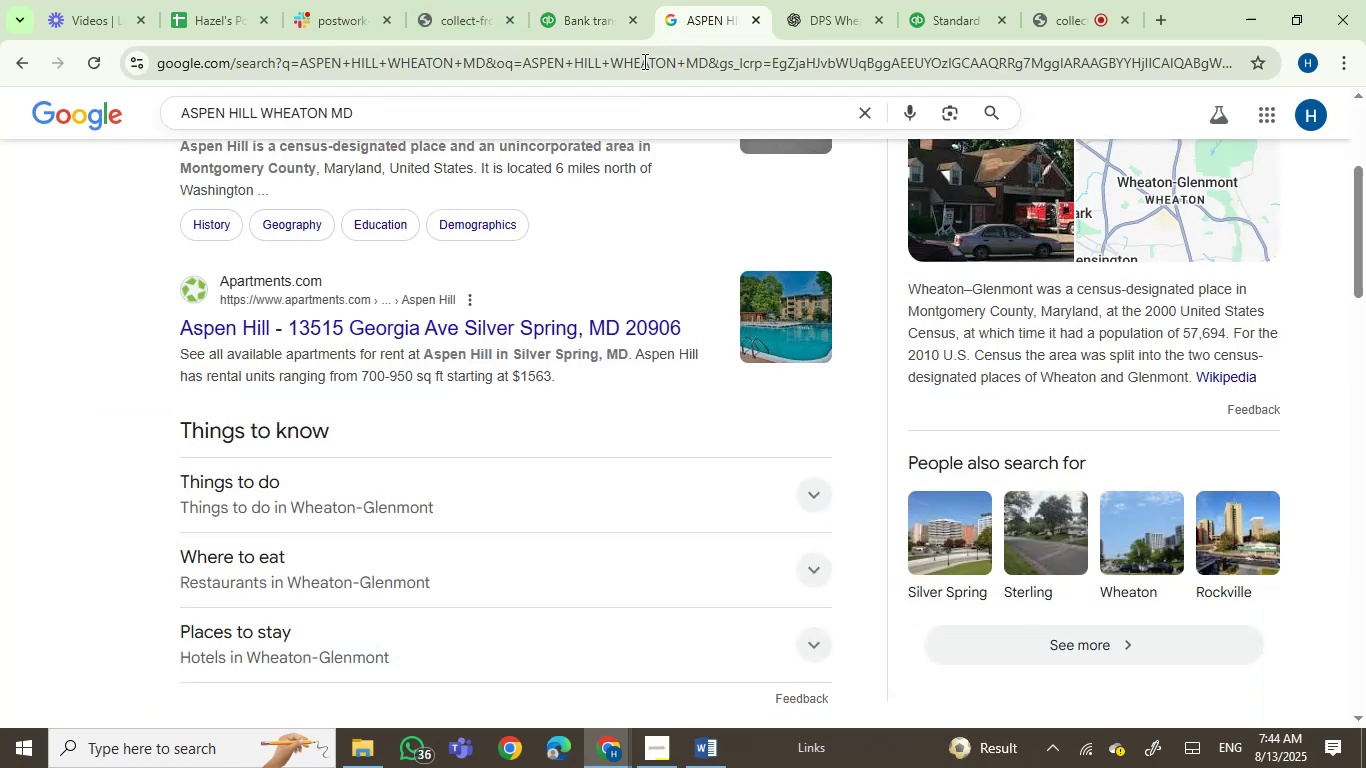 
left_click([643, 59])
 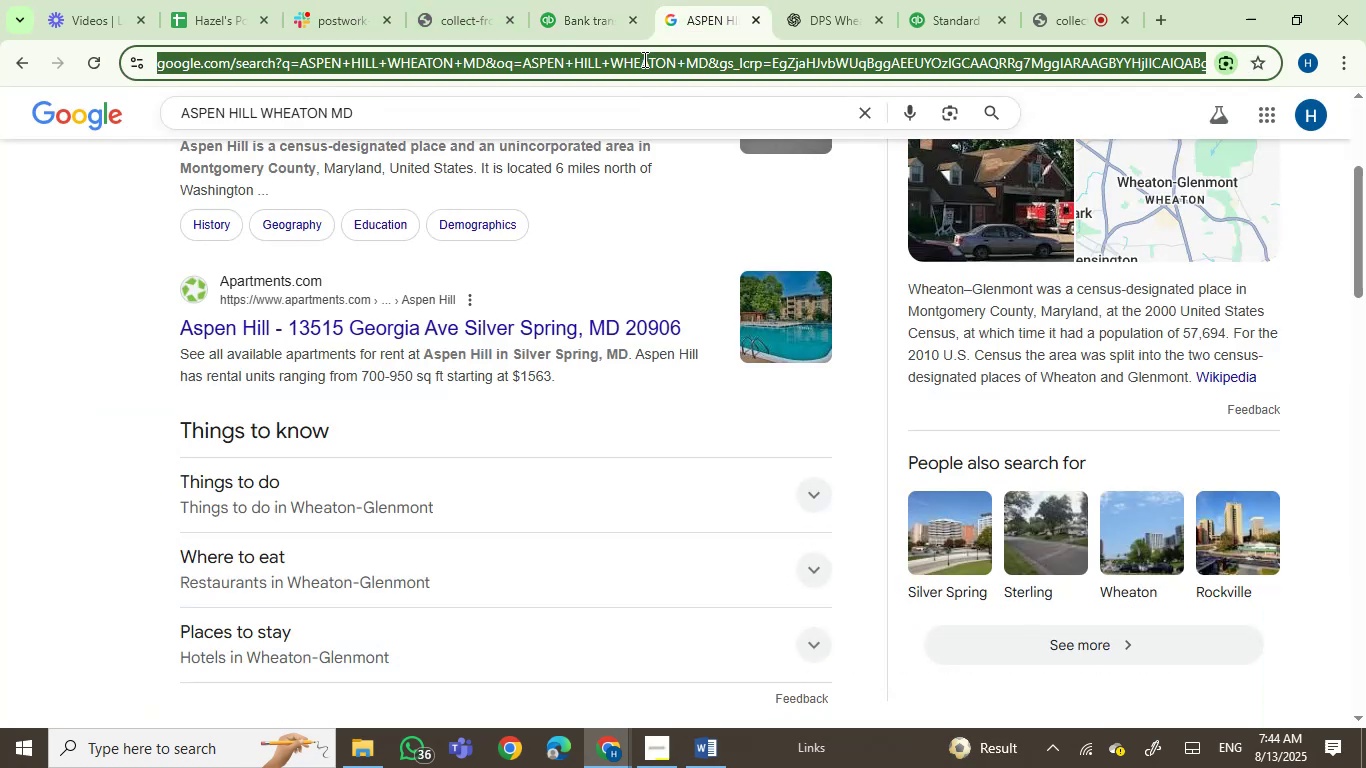 
key(Control+V)
 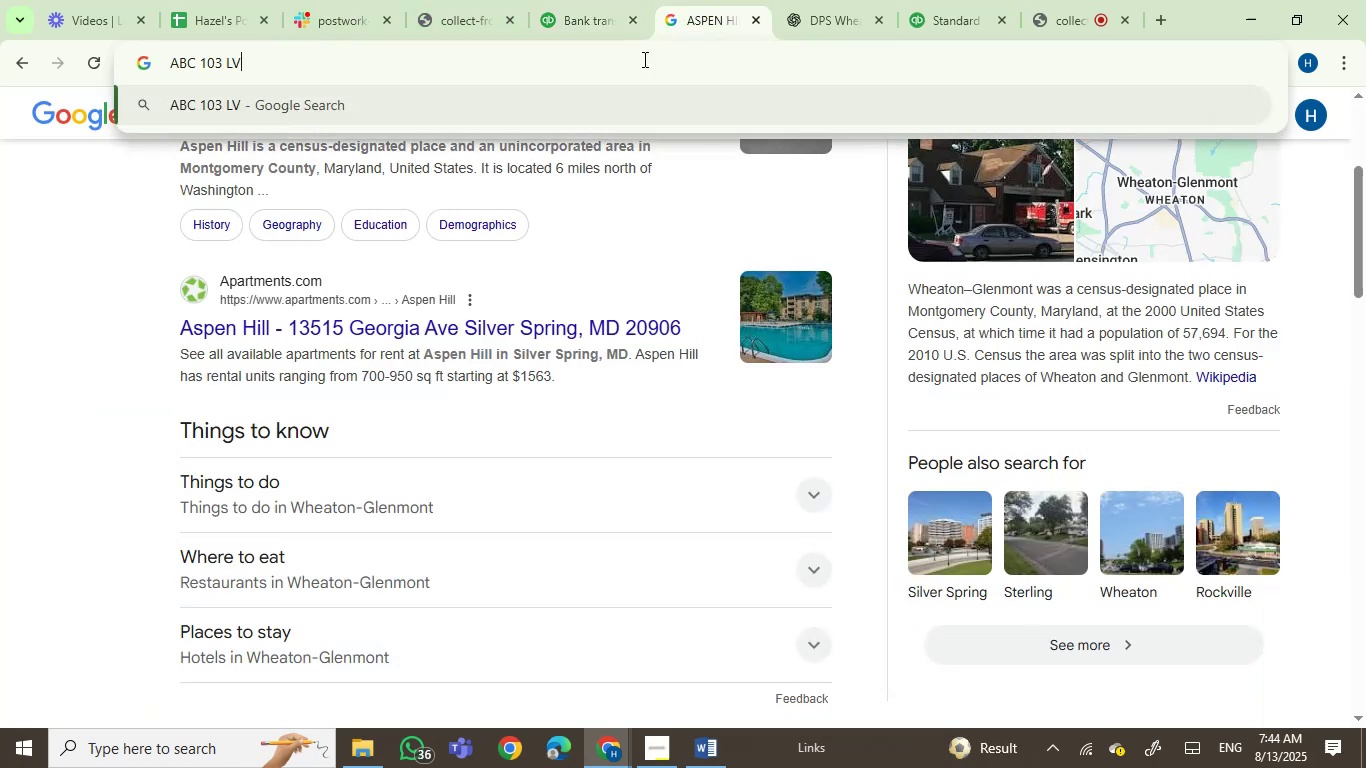 
key(Enter)
 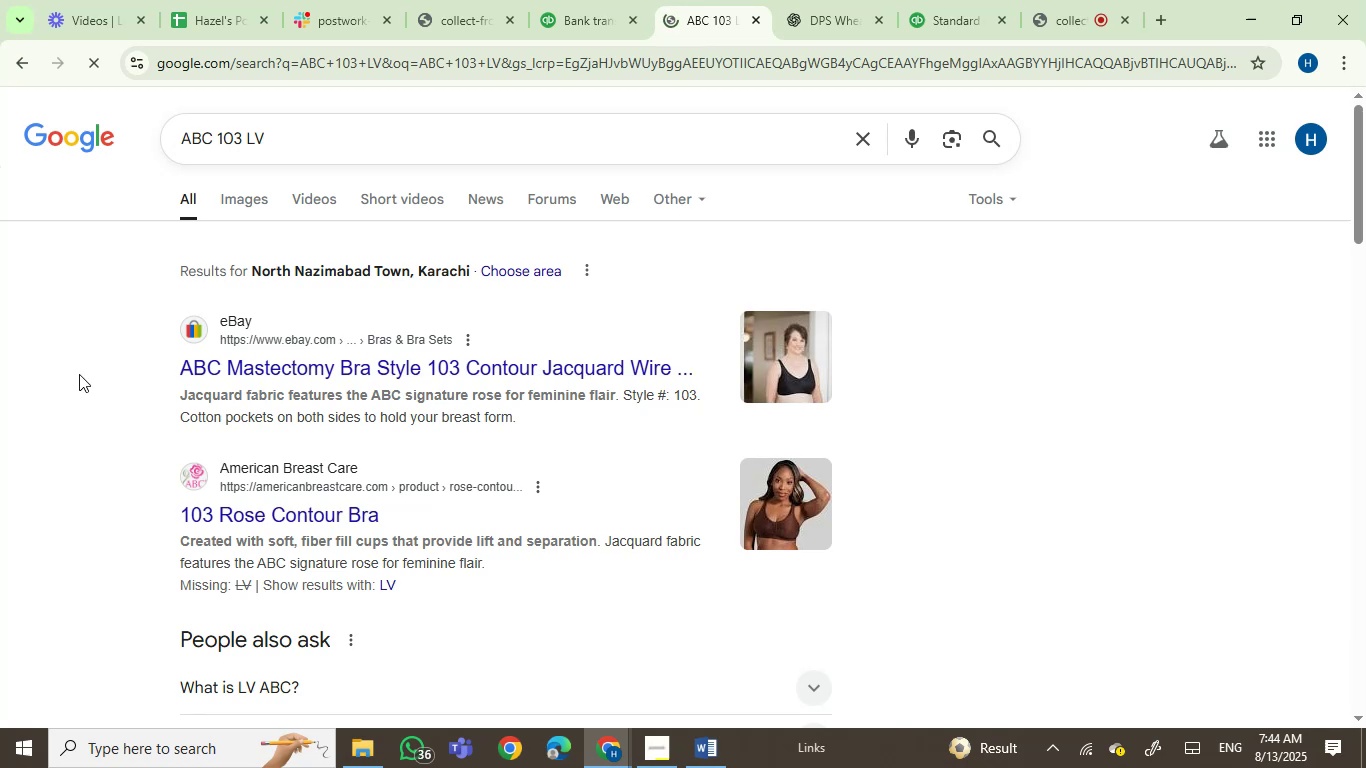 
scroll: coordinate [79, 374], scroll_direction: down, amount: 4.0
 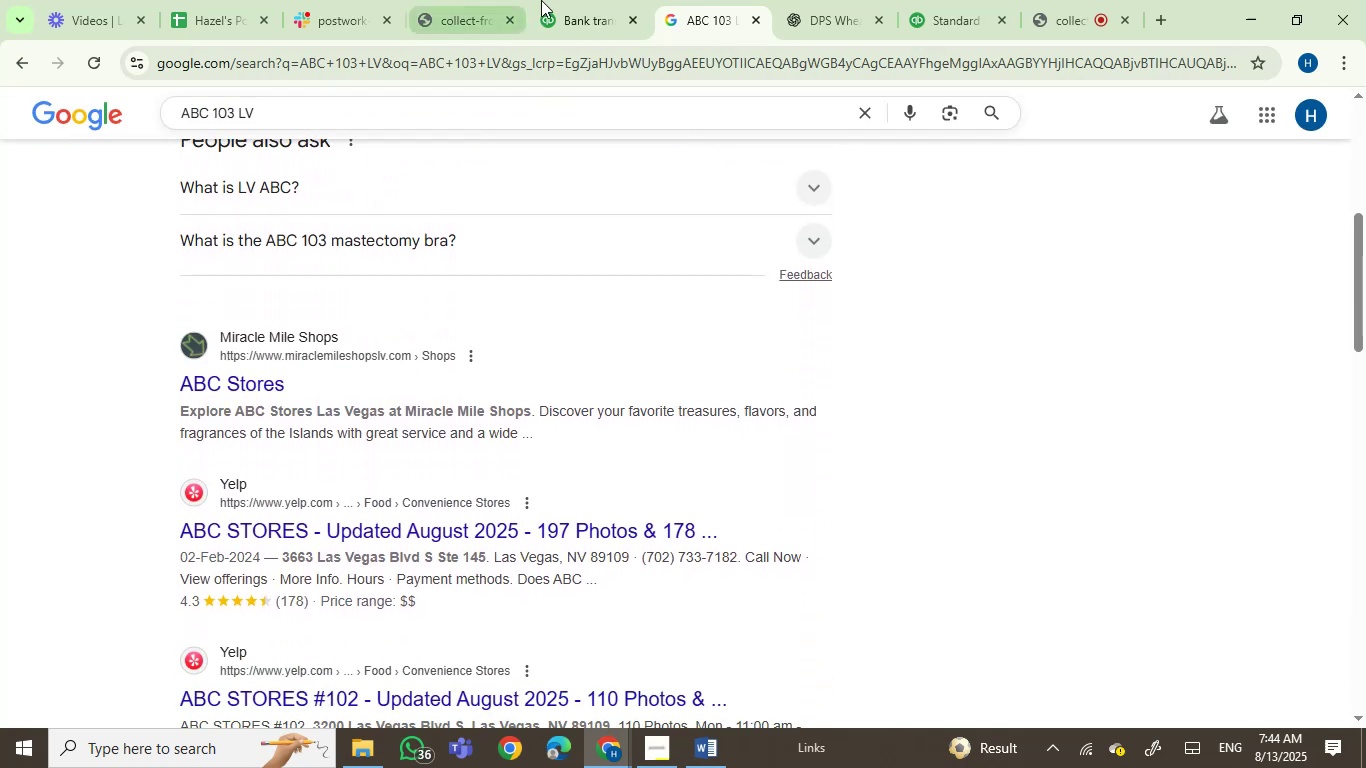 
left_click([563, 0])
 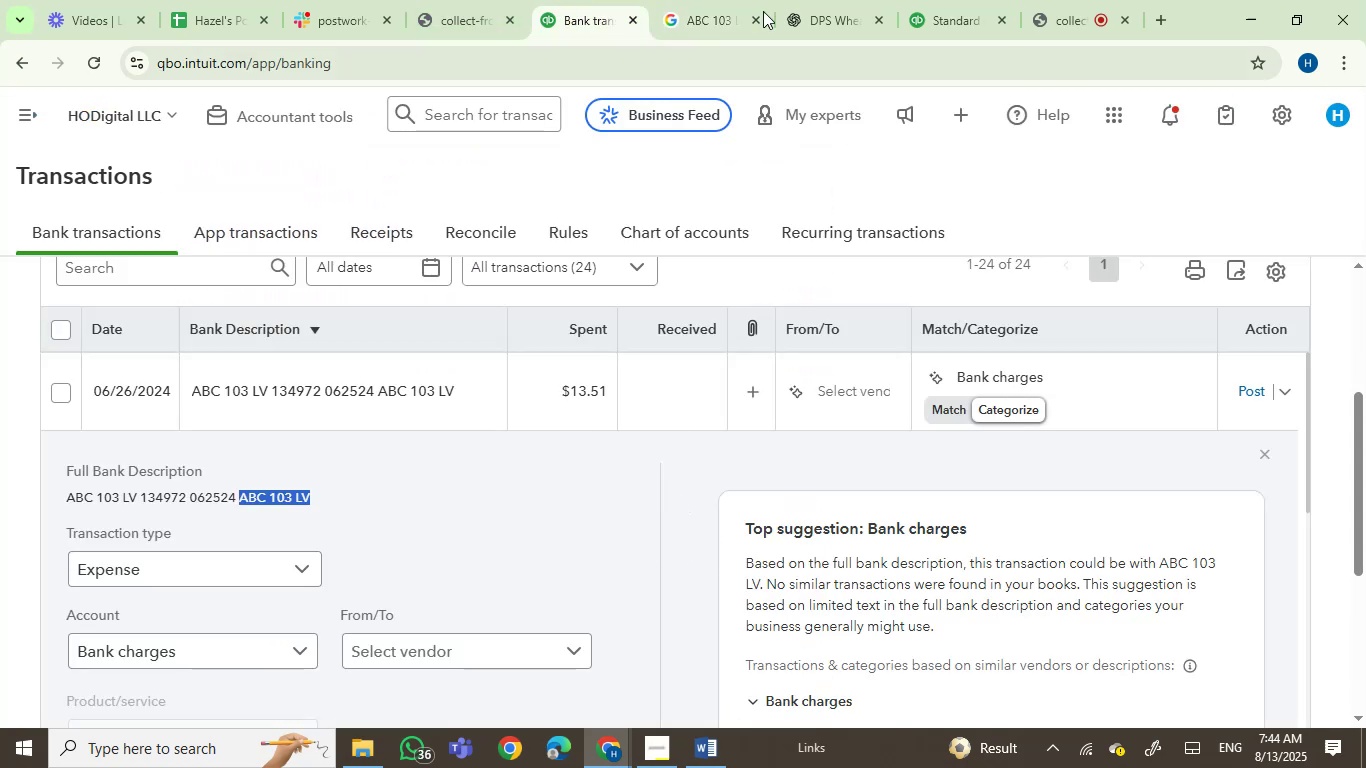 
left_click([720, 0])
 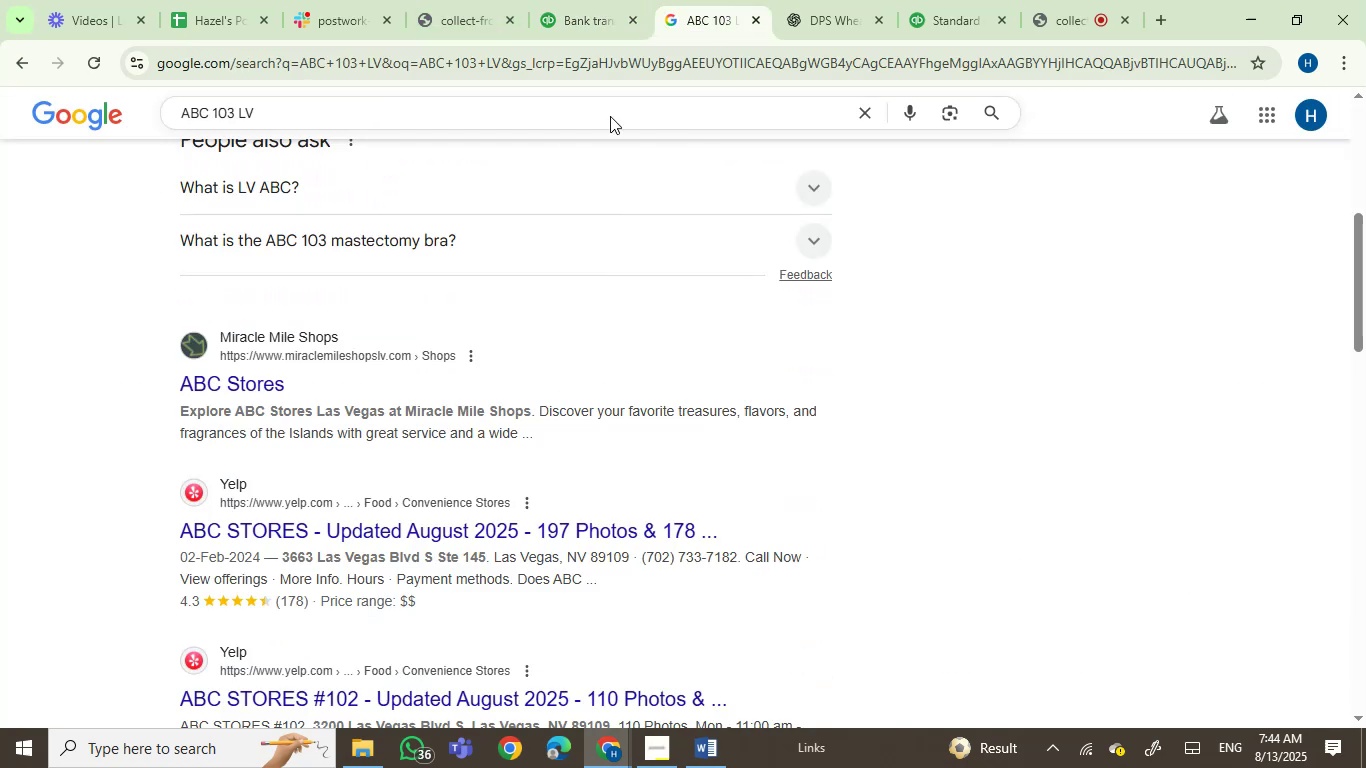 
left_click([601, 0])
 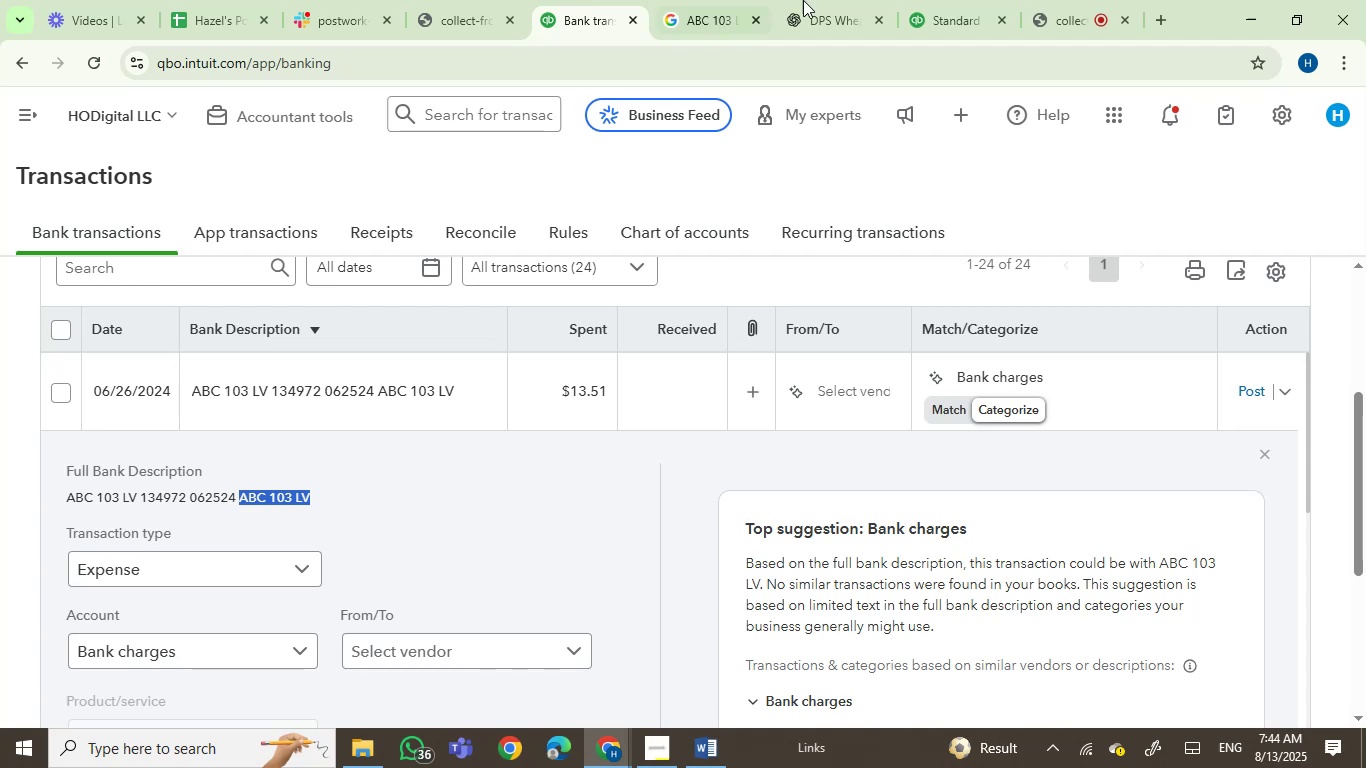 
left_click([671, 22])
 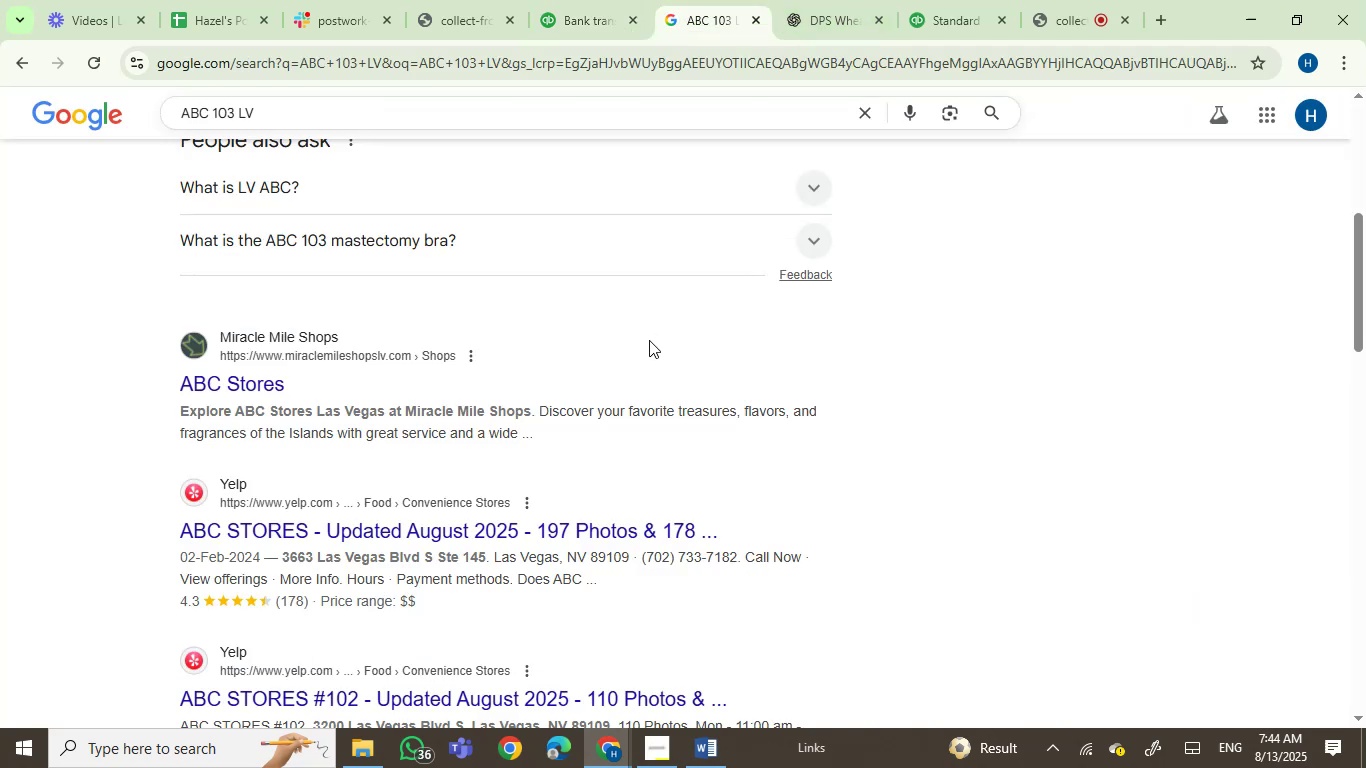 
scroll: coordinate [648, 342], scroll_direction: up, amount: 2.0
 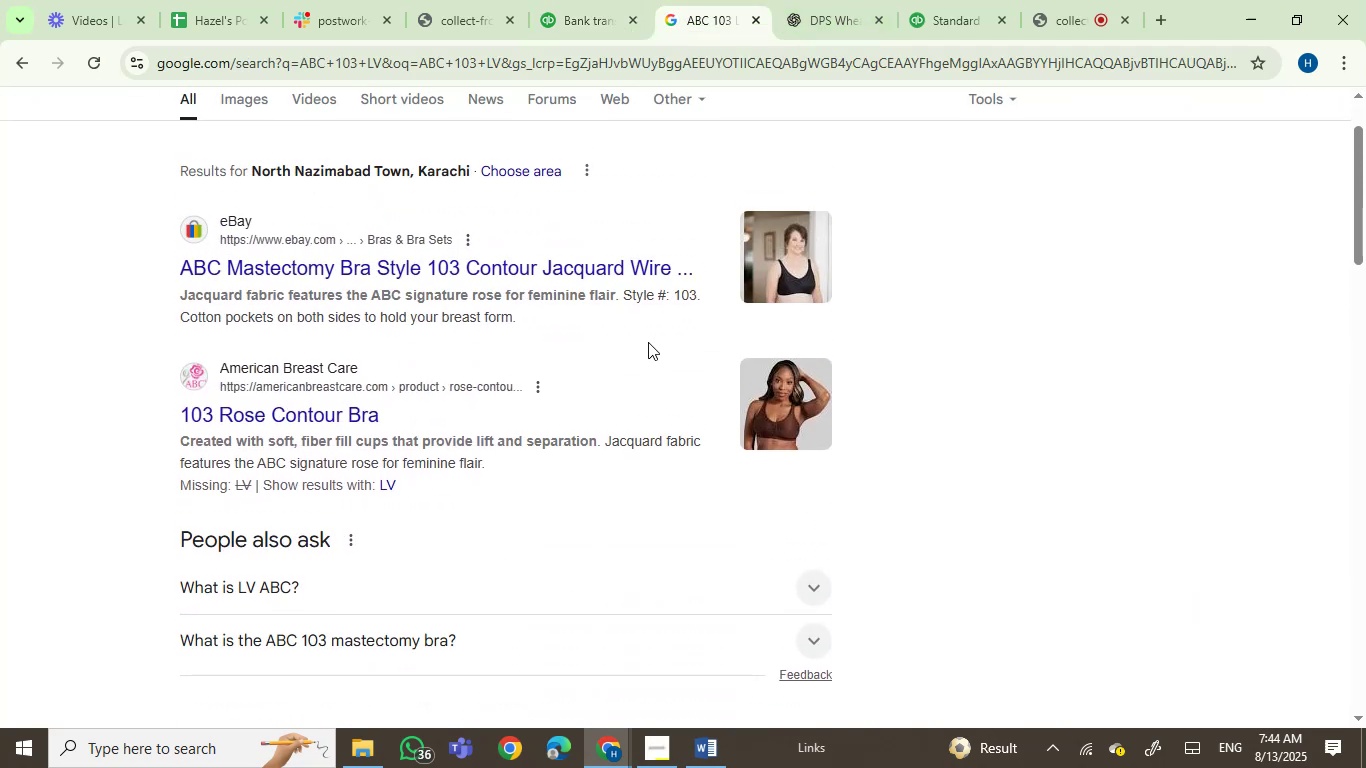 
scroll: coordinate [648, 342], scroll_direction: down, amount: 1.0
 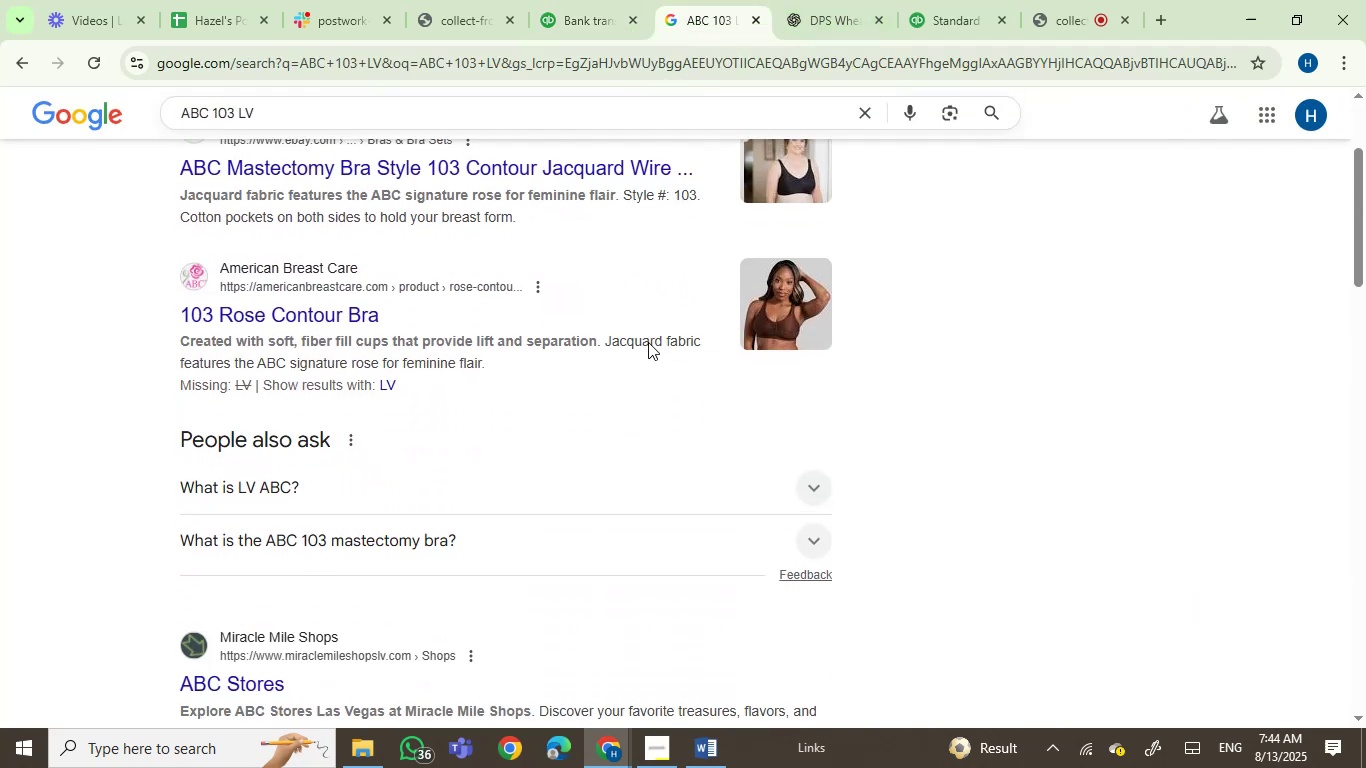 
scroll: coordinate [648, 342], scroll_direction: up, amount: 1.0
 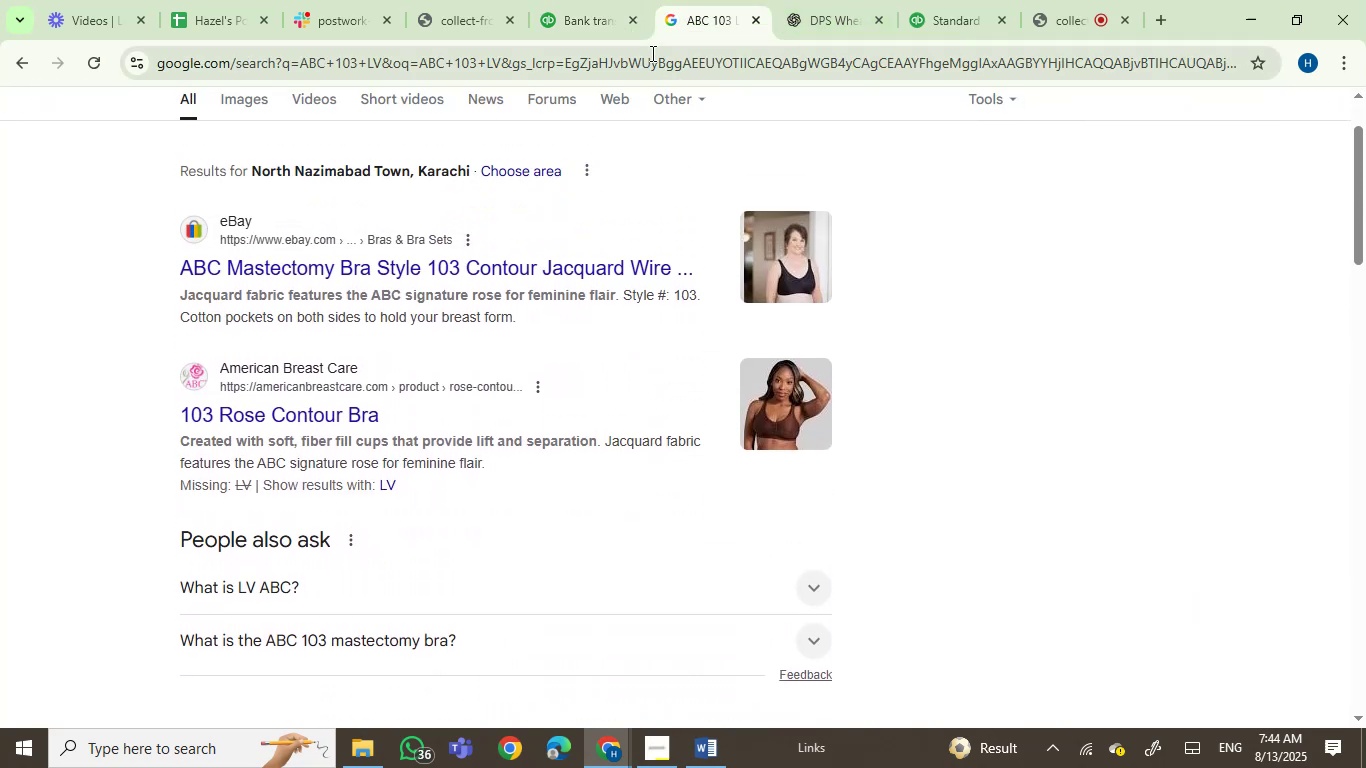 
left_click([560, 25])
 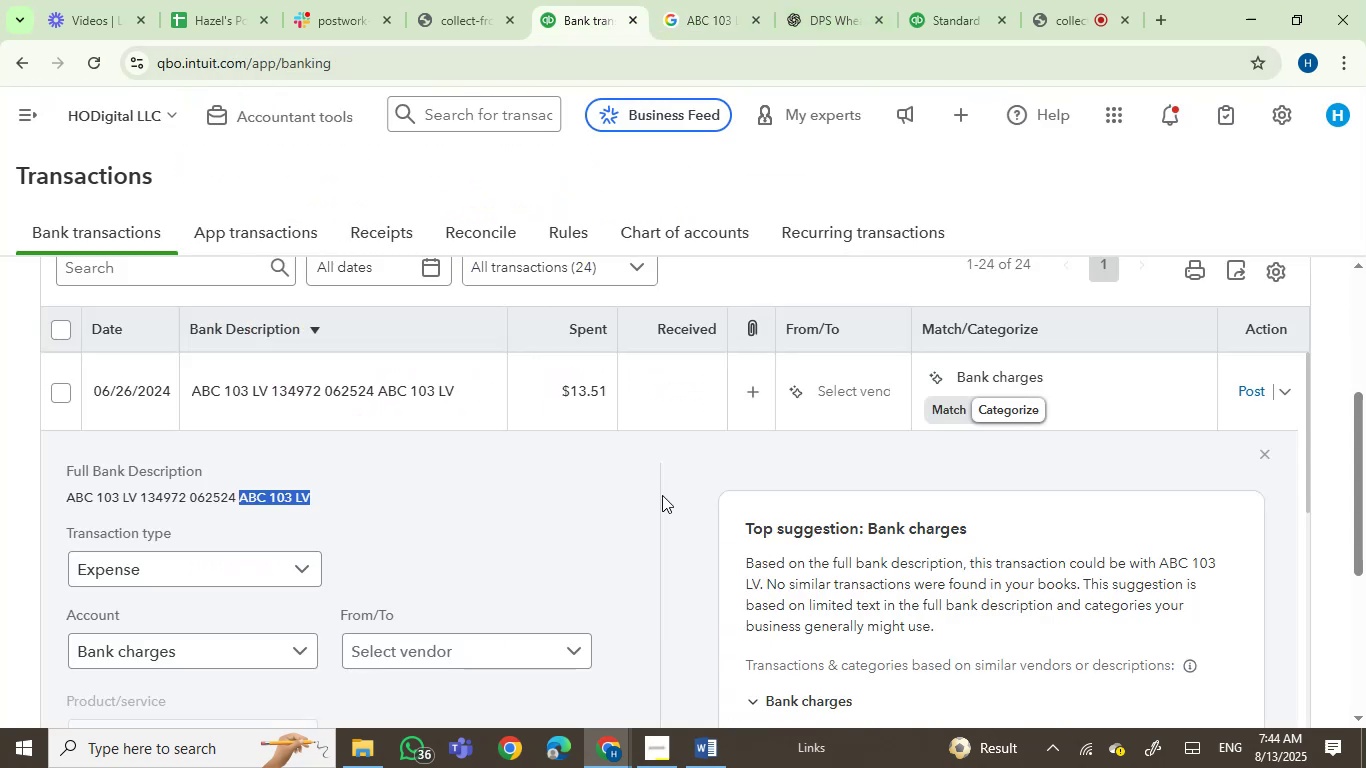 
left_click([1030, 358])
 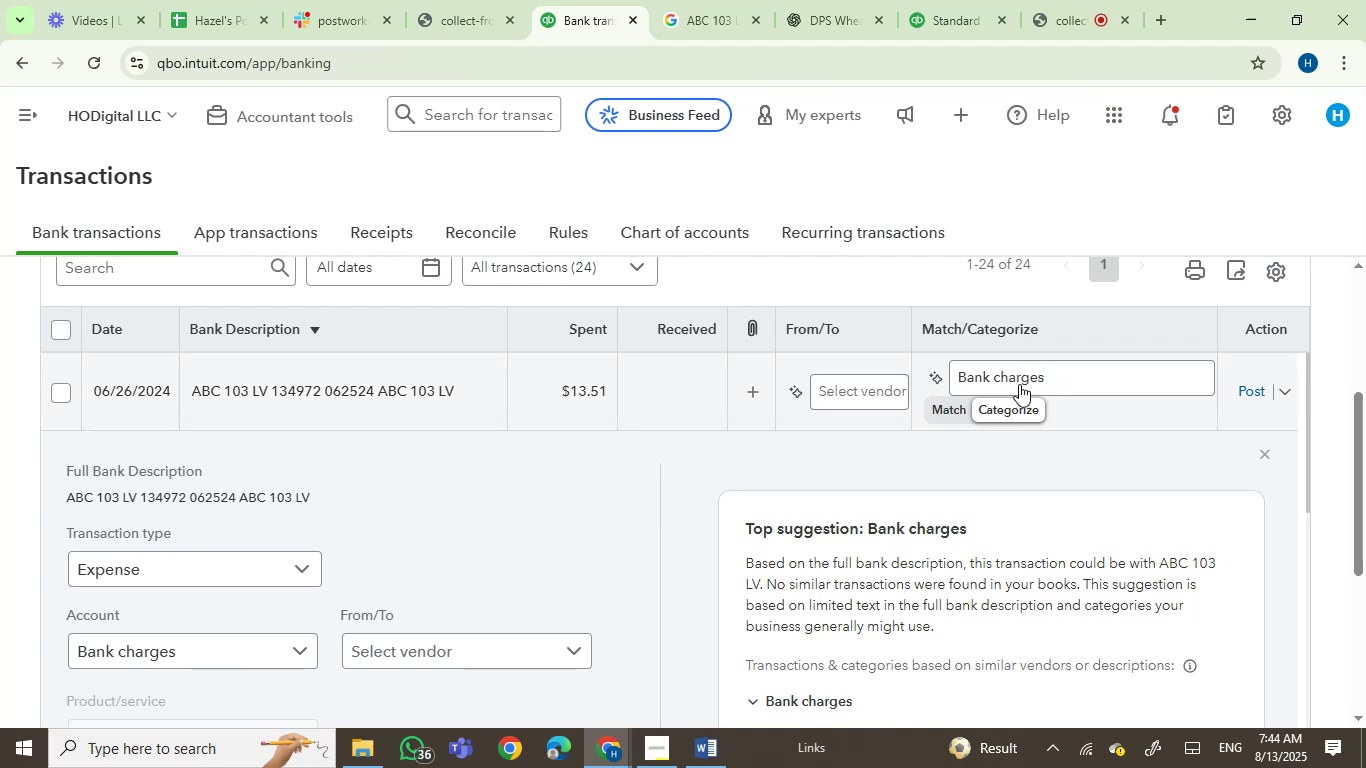 
left_click([1019, 384])
 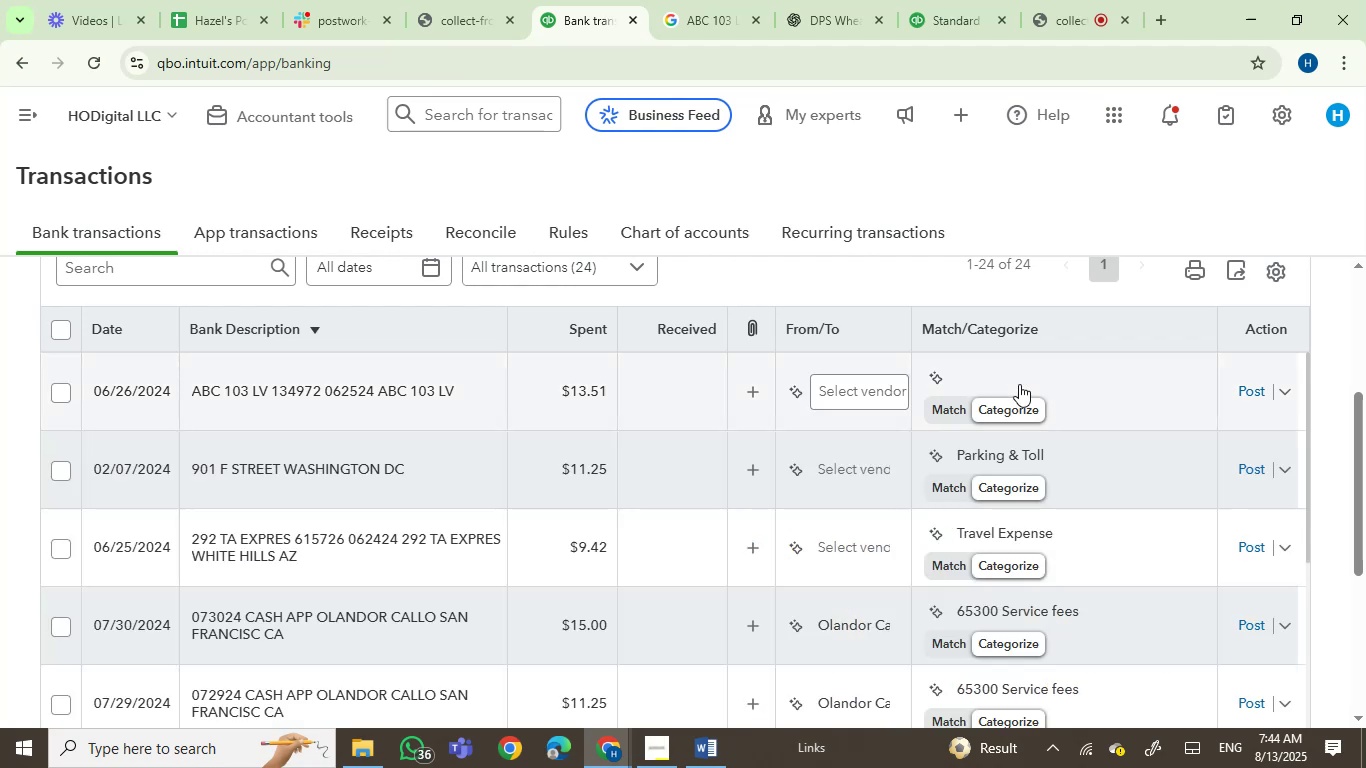 
left_click([1019, 384])
 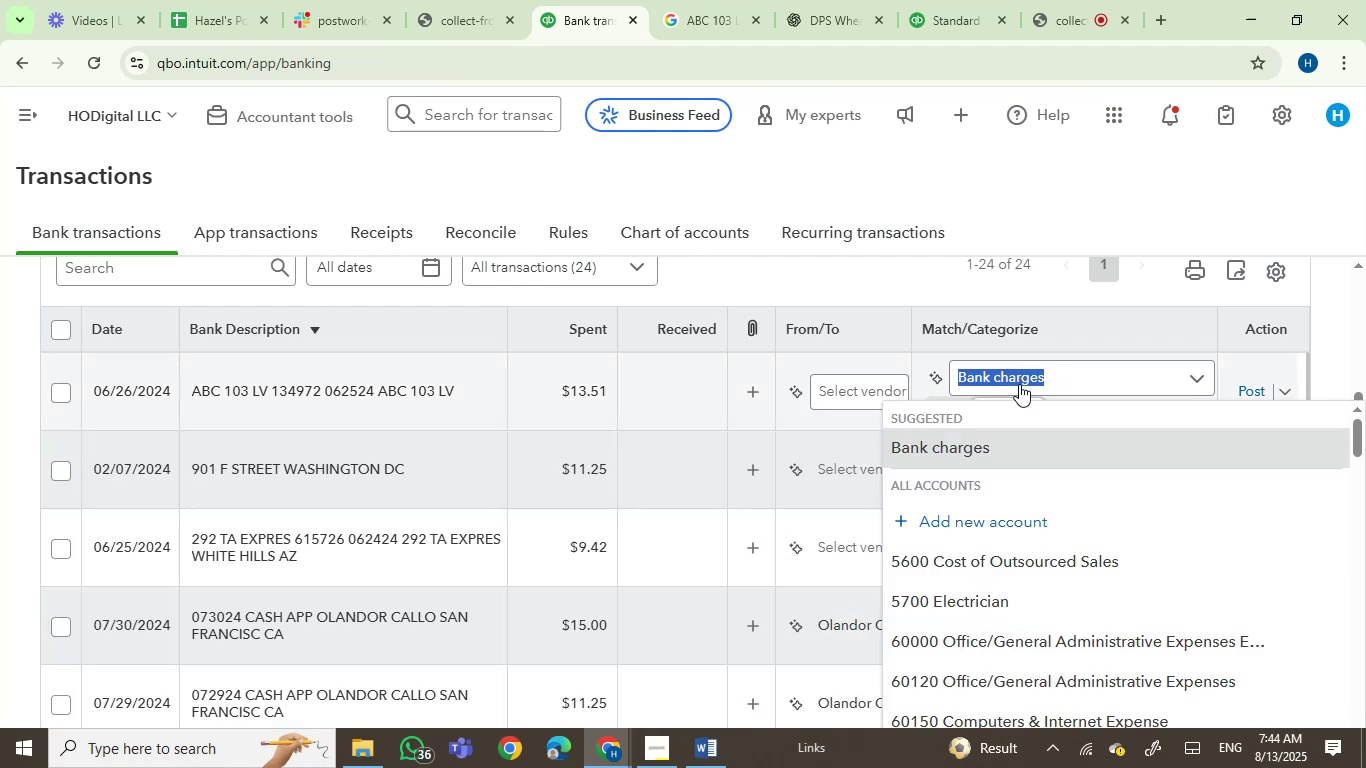 
type(owner)
 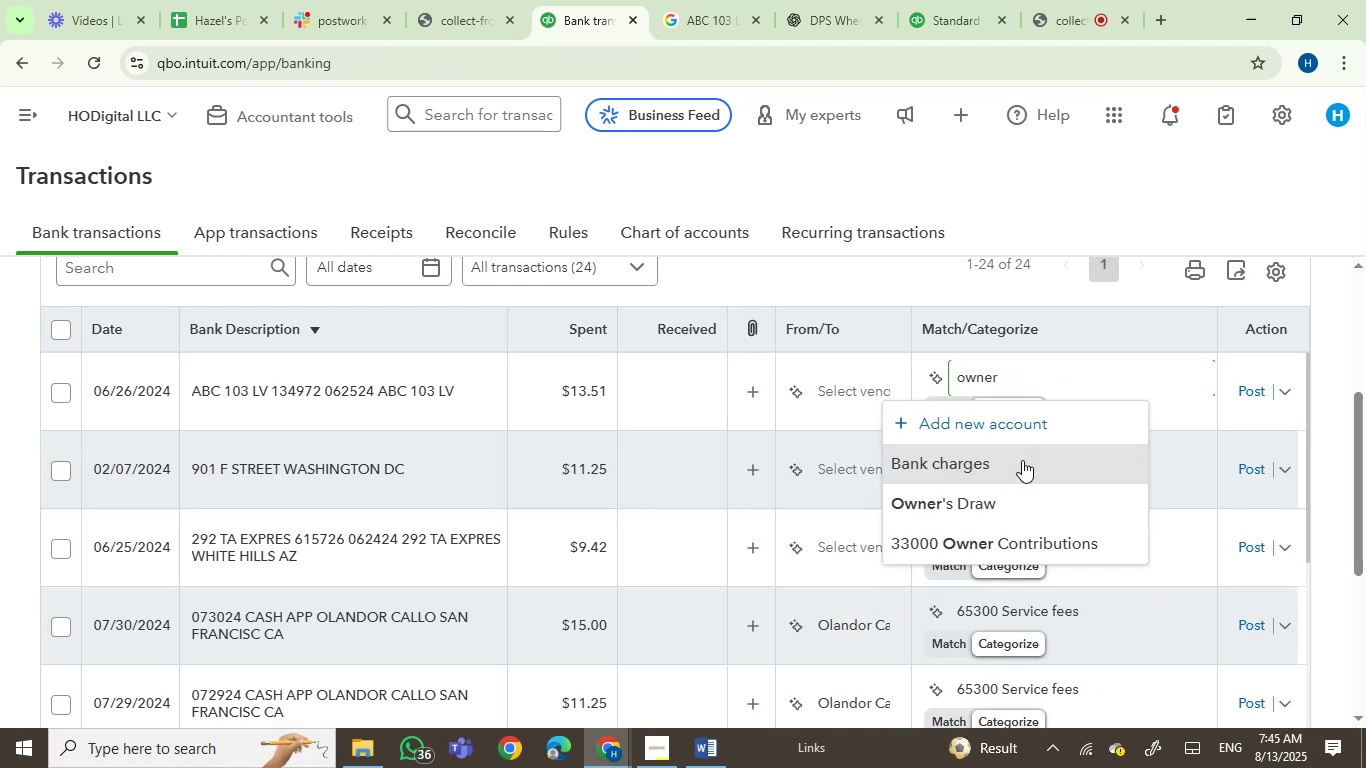 
left_click([995, 498])
 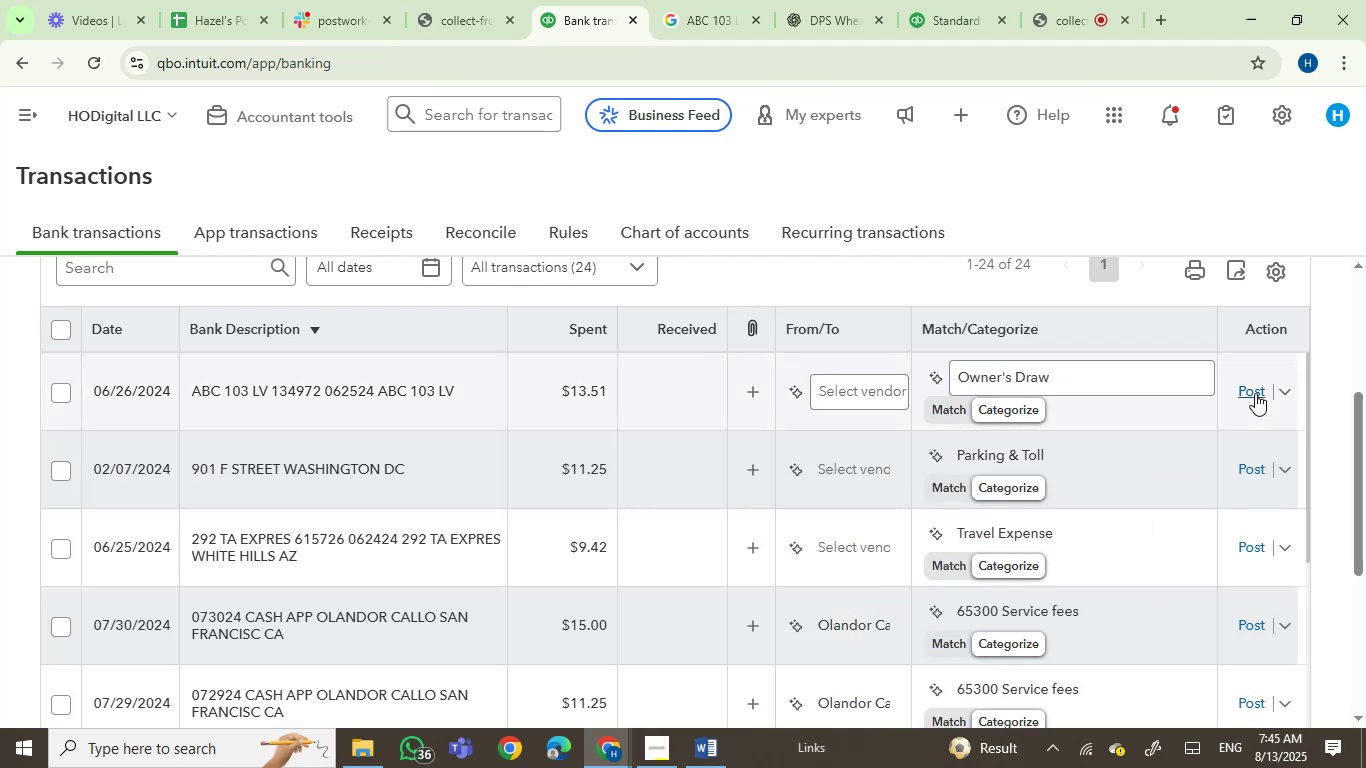 
left_click([1255, 393])
 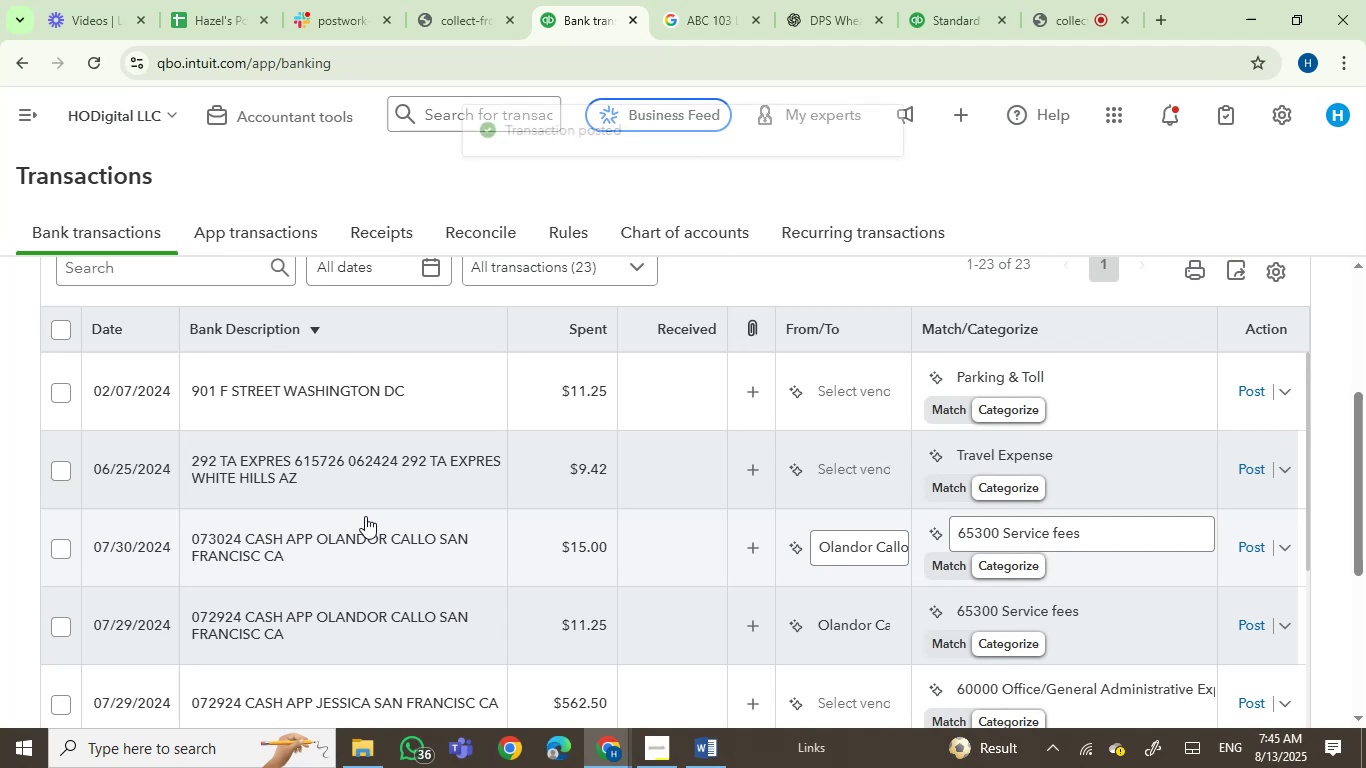 
left_click([340, 400])
 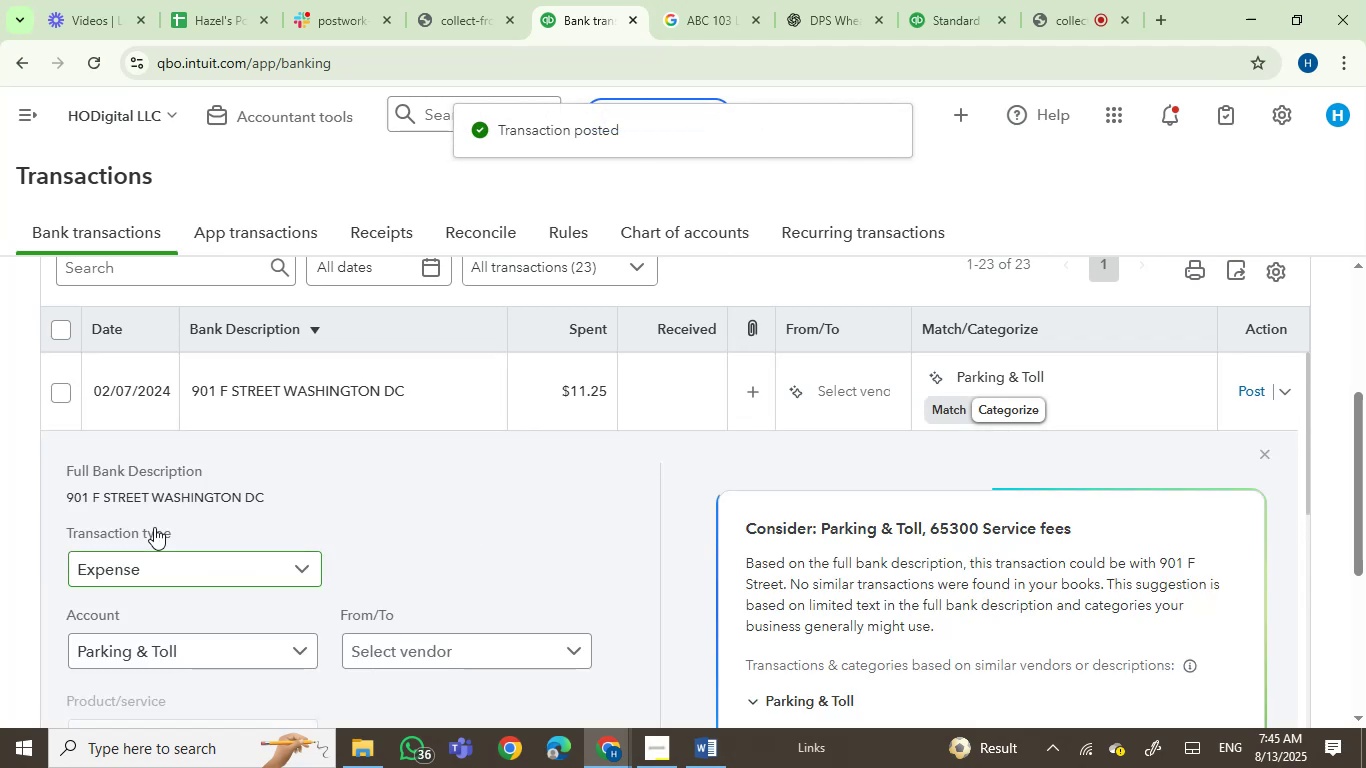 
left_click_drag(start_coordinate=[90, 493], to_coordinate=[267, 507])
 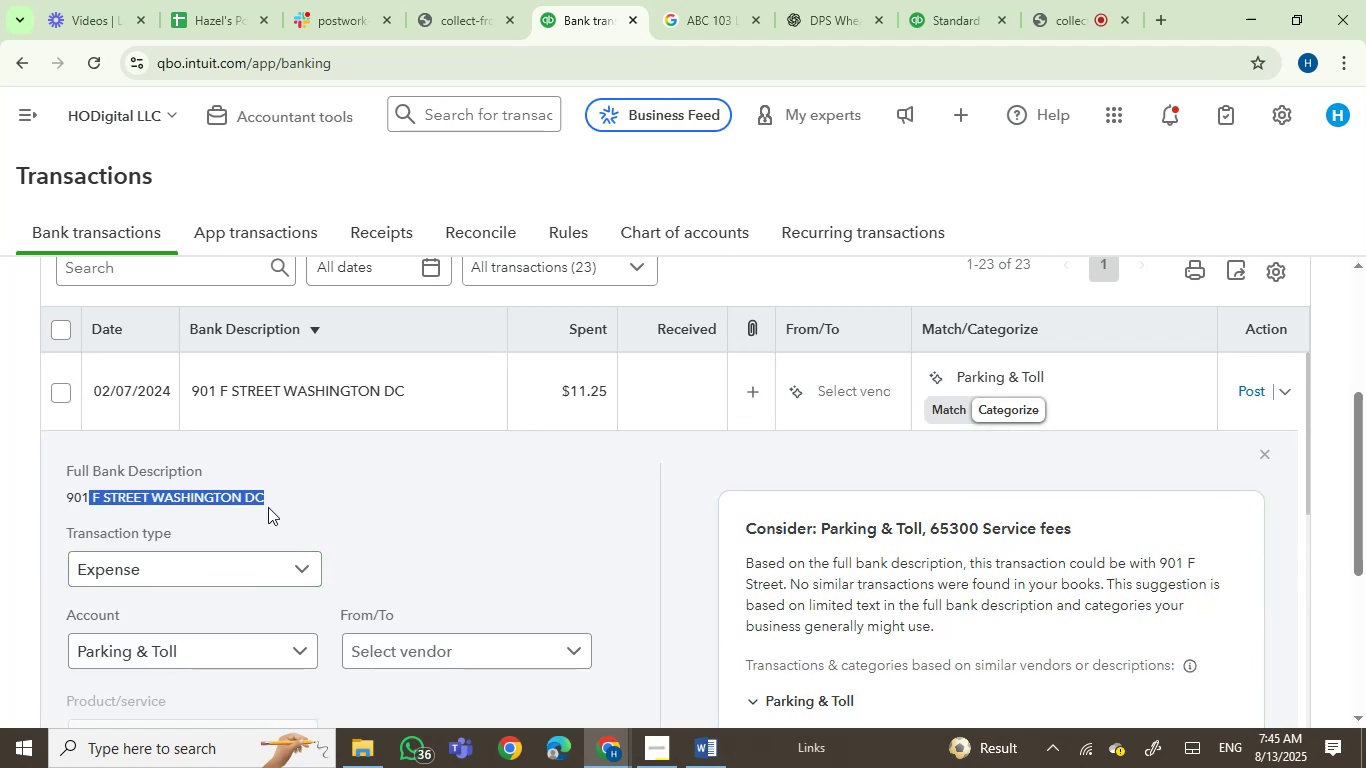 
key(Control+C)
 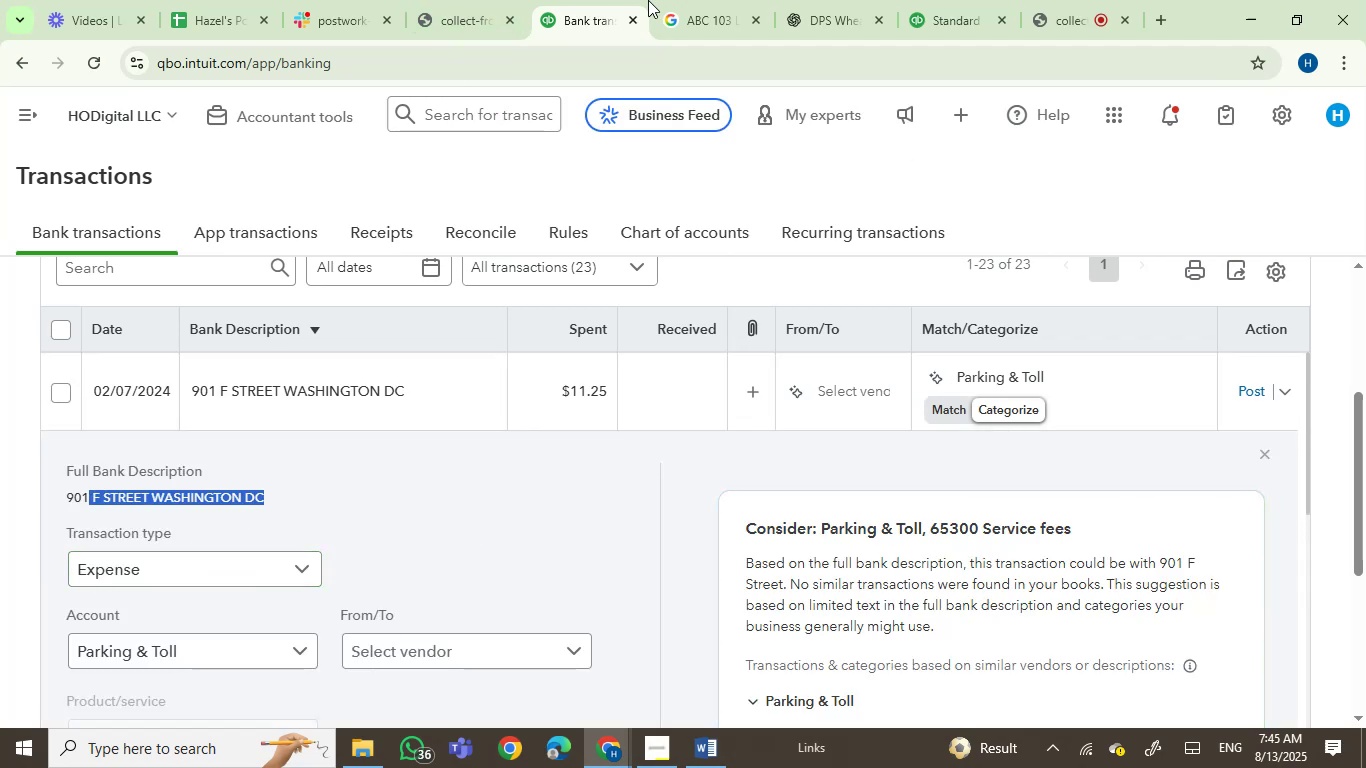 
left_click([672, 0])
 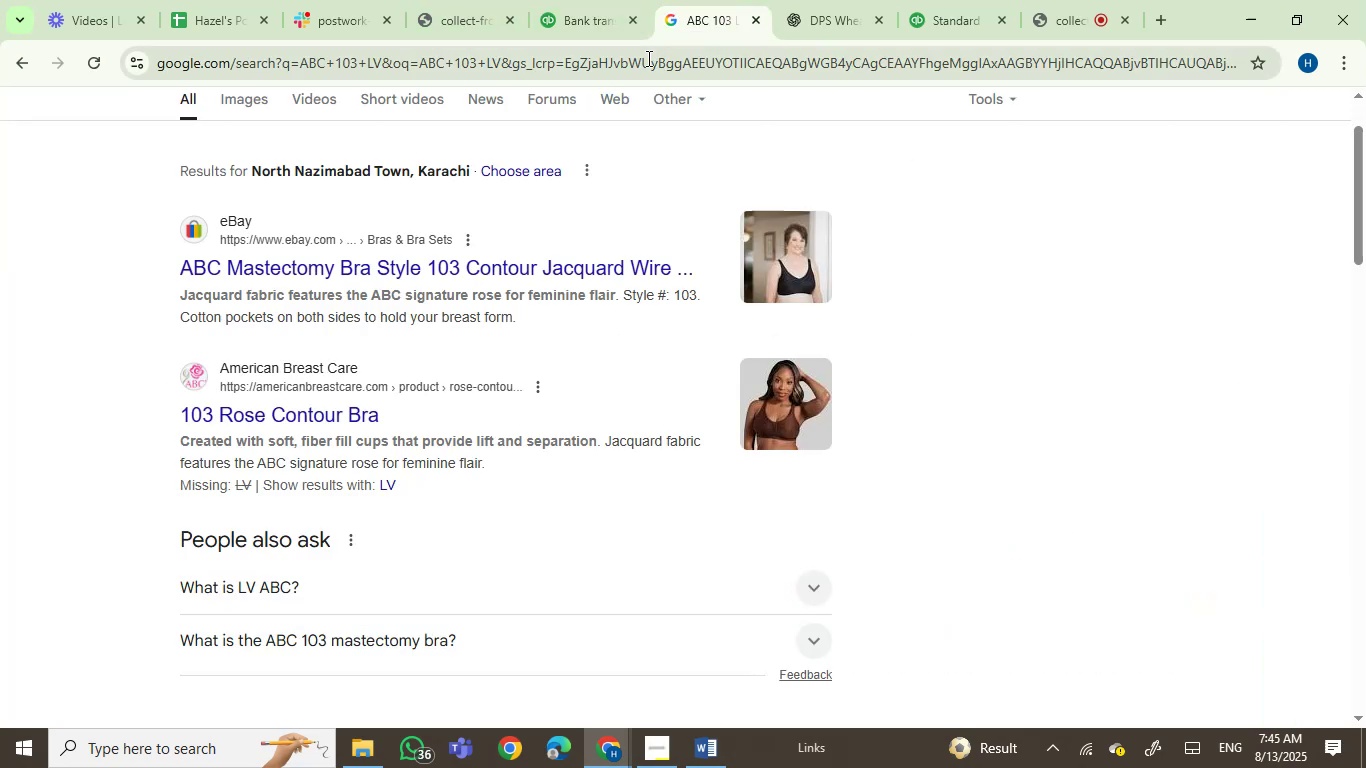 
double_click([647, 58])
 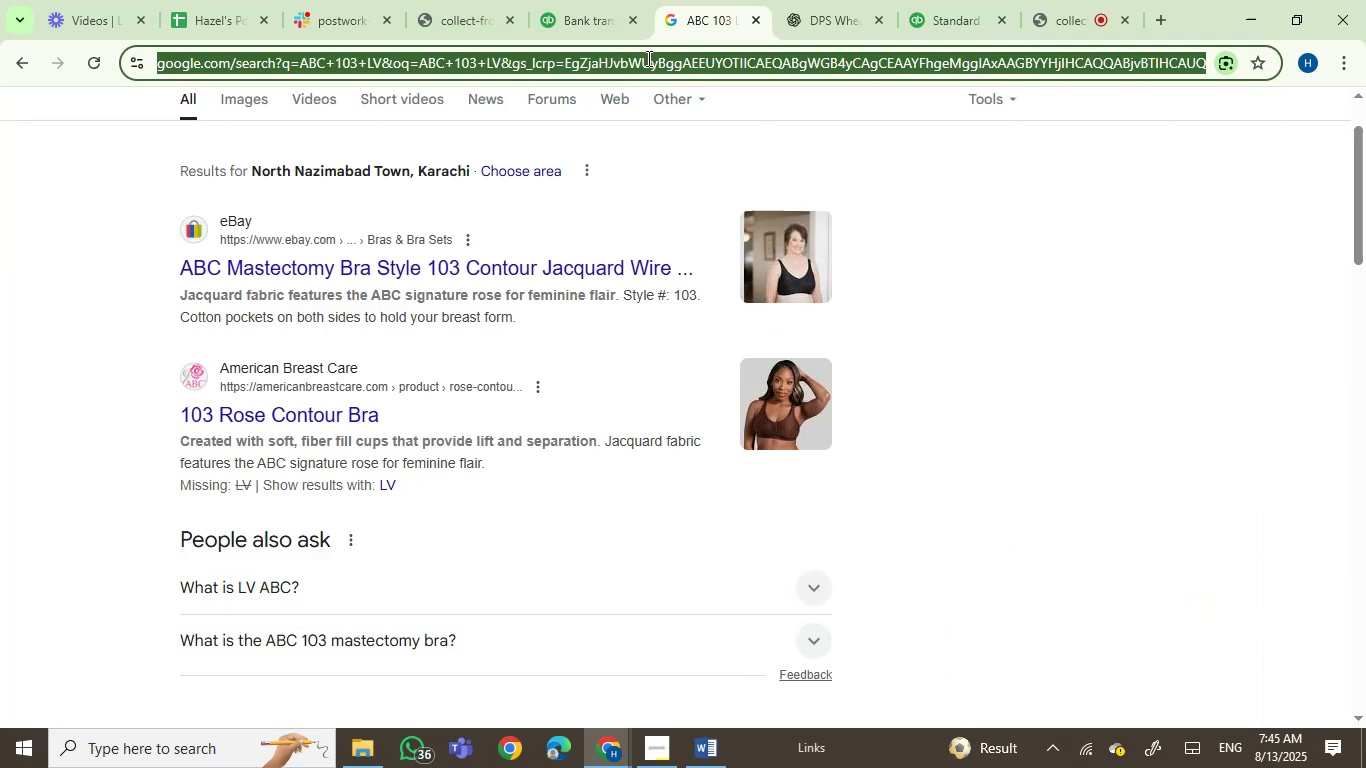 
key(Control+V)
 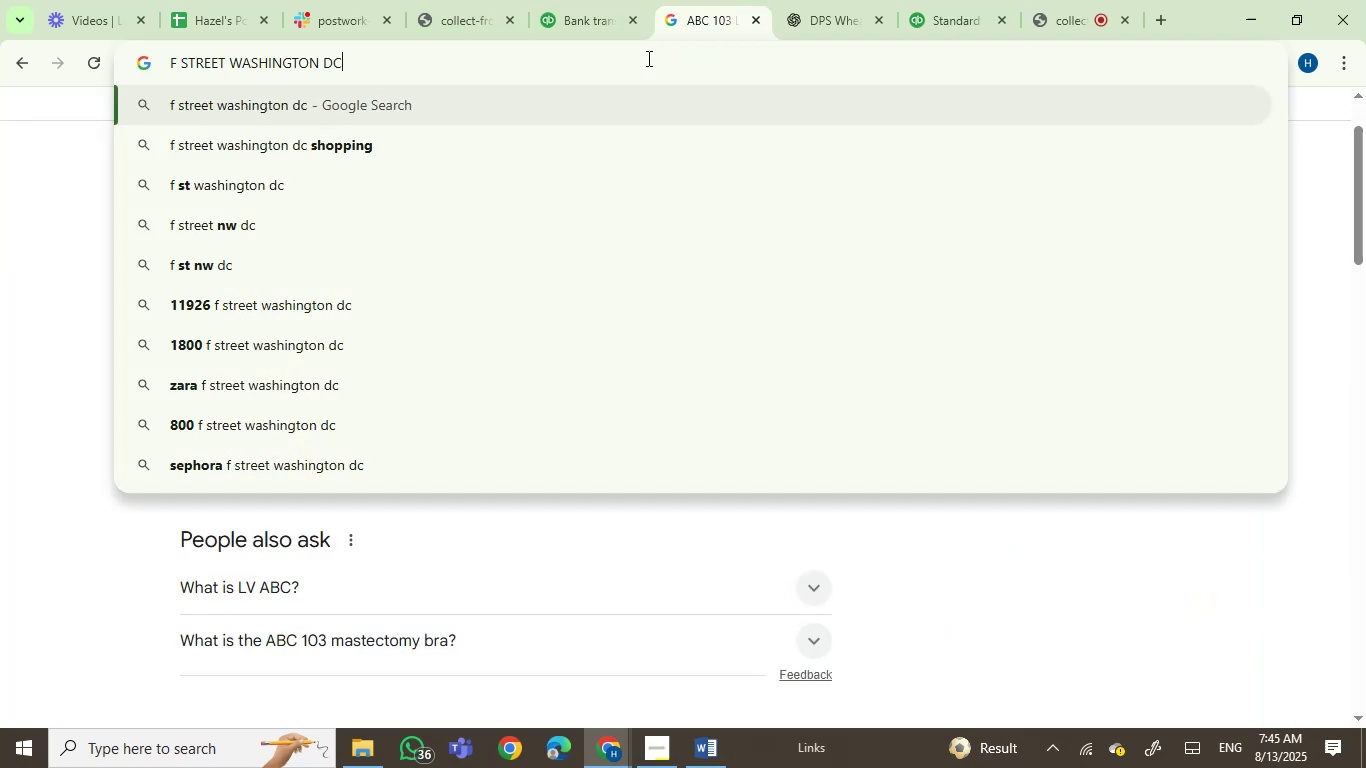 
key(Enter)
 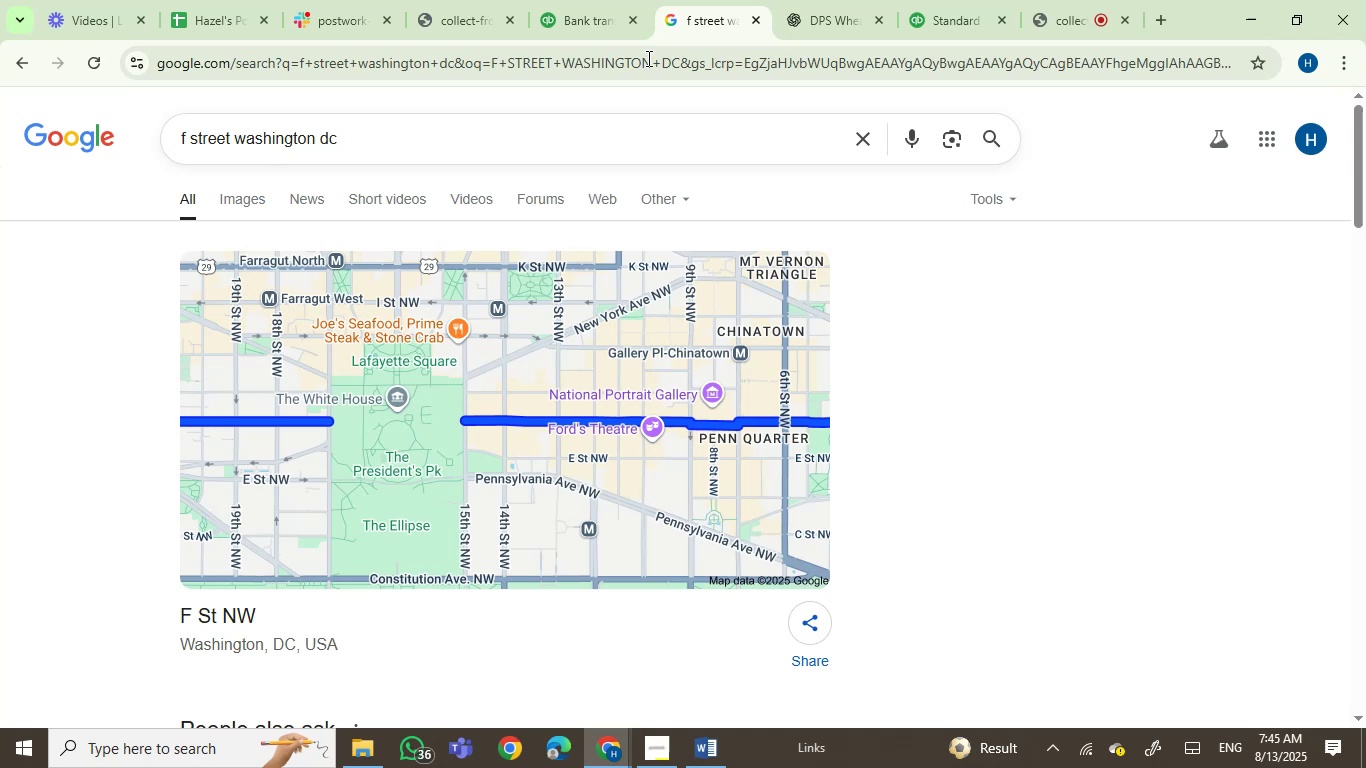 
wait(37.24)
 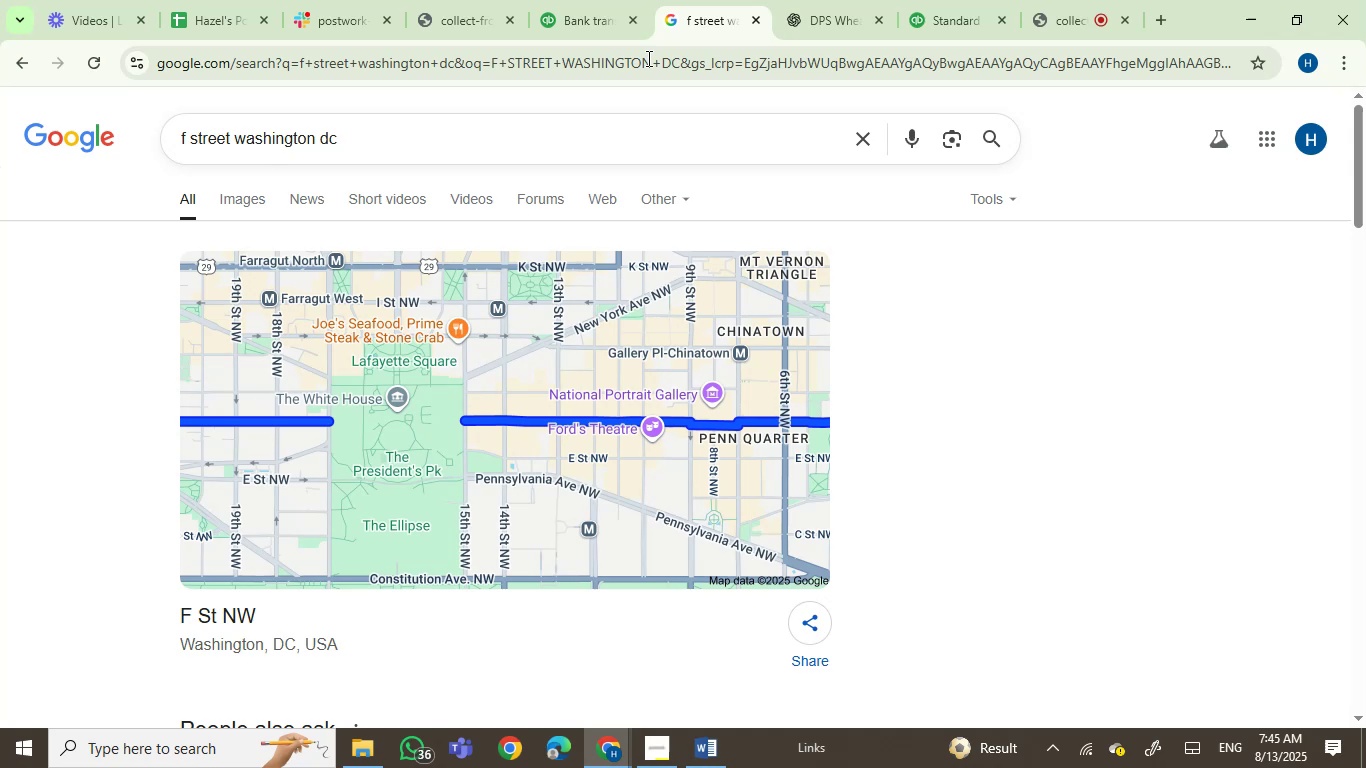 
left_click([555, 0])
 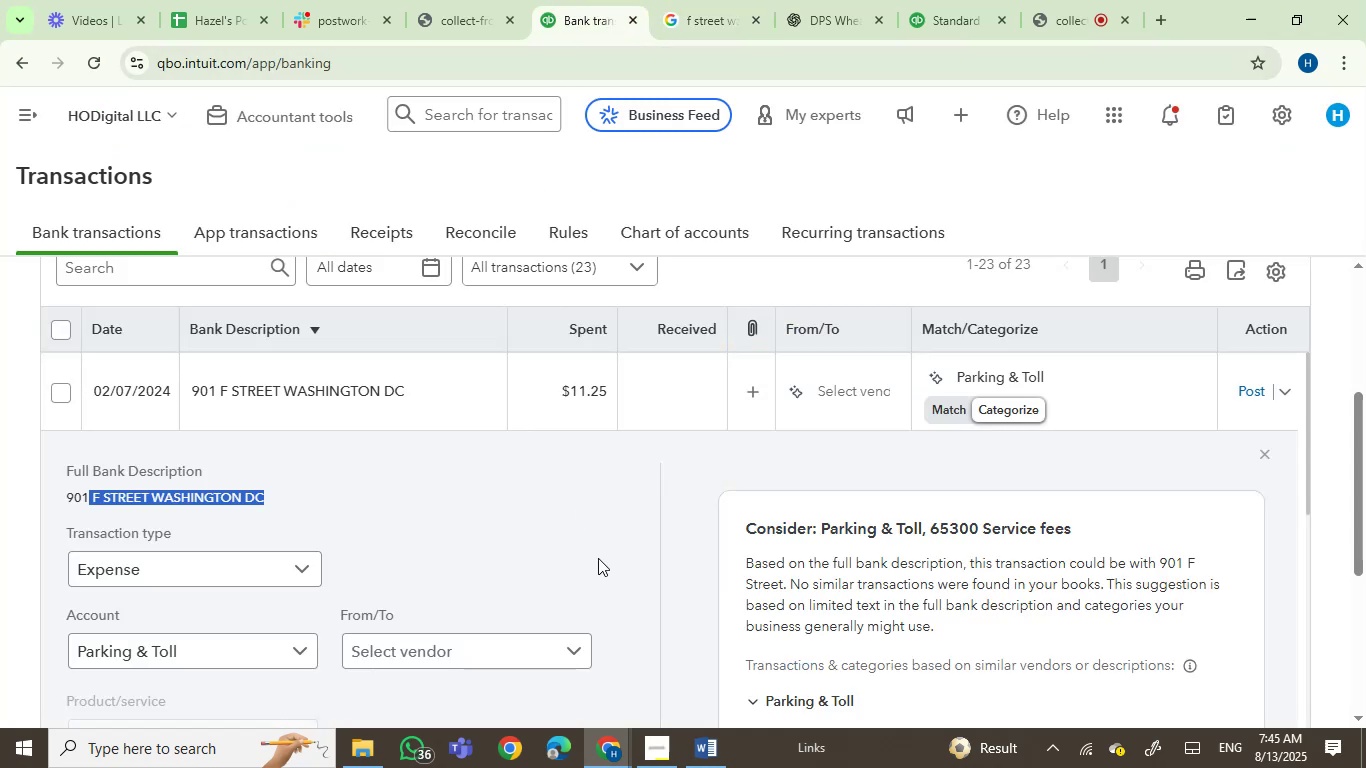 
scroll: coordinate [598, 558], scroll_direction: up, amount: 1.0
 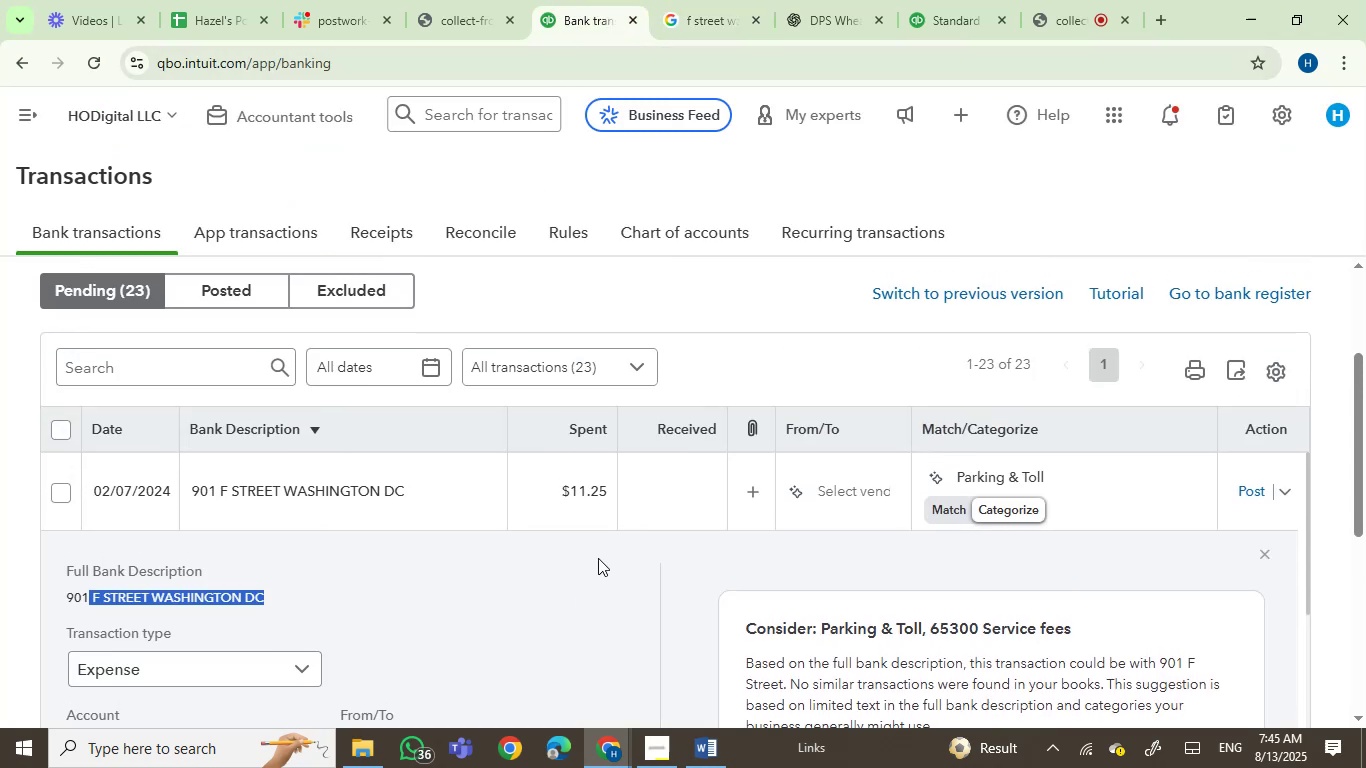 
scroll: coordinate [685, 430], scroll_direction: down, amount: 3.0
 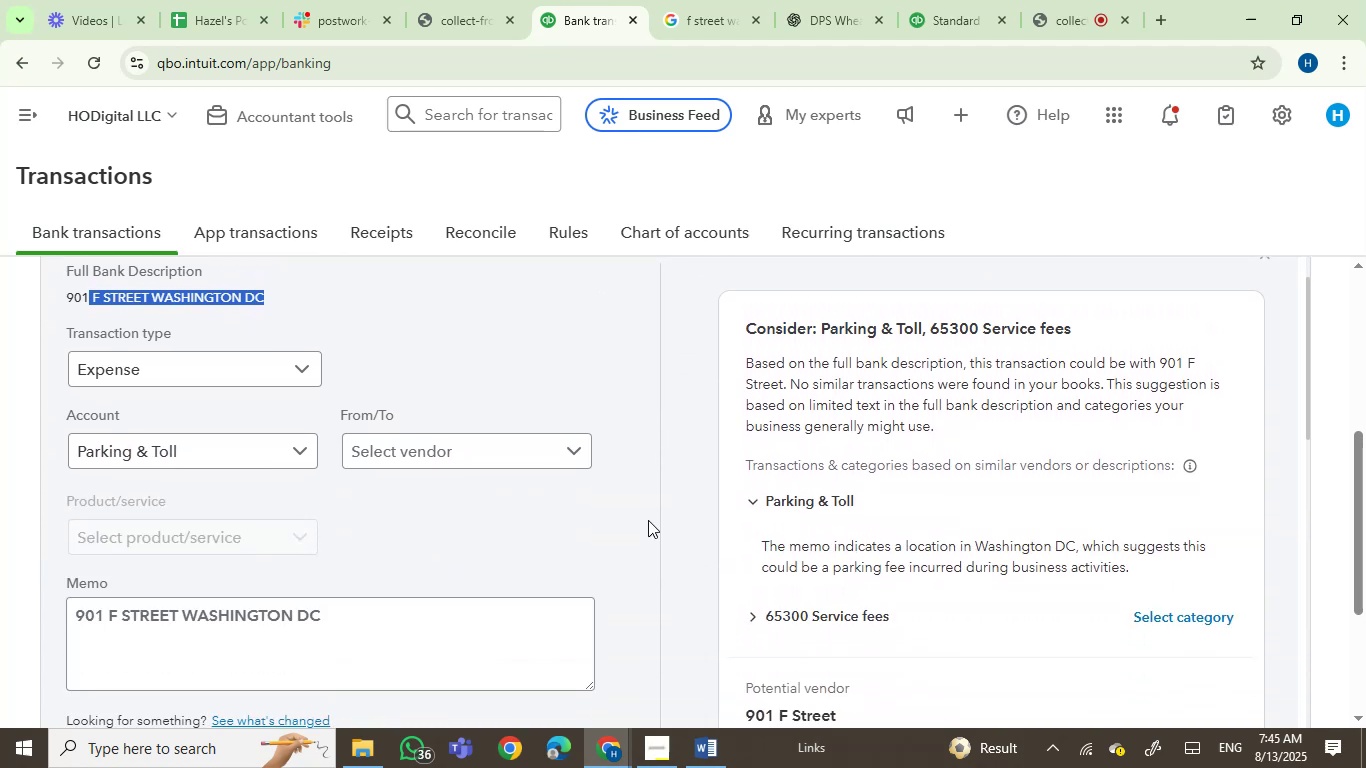 
scroll: coordinate [648, 520], scroll_direction: up, amount: 2.0
 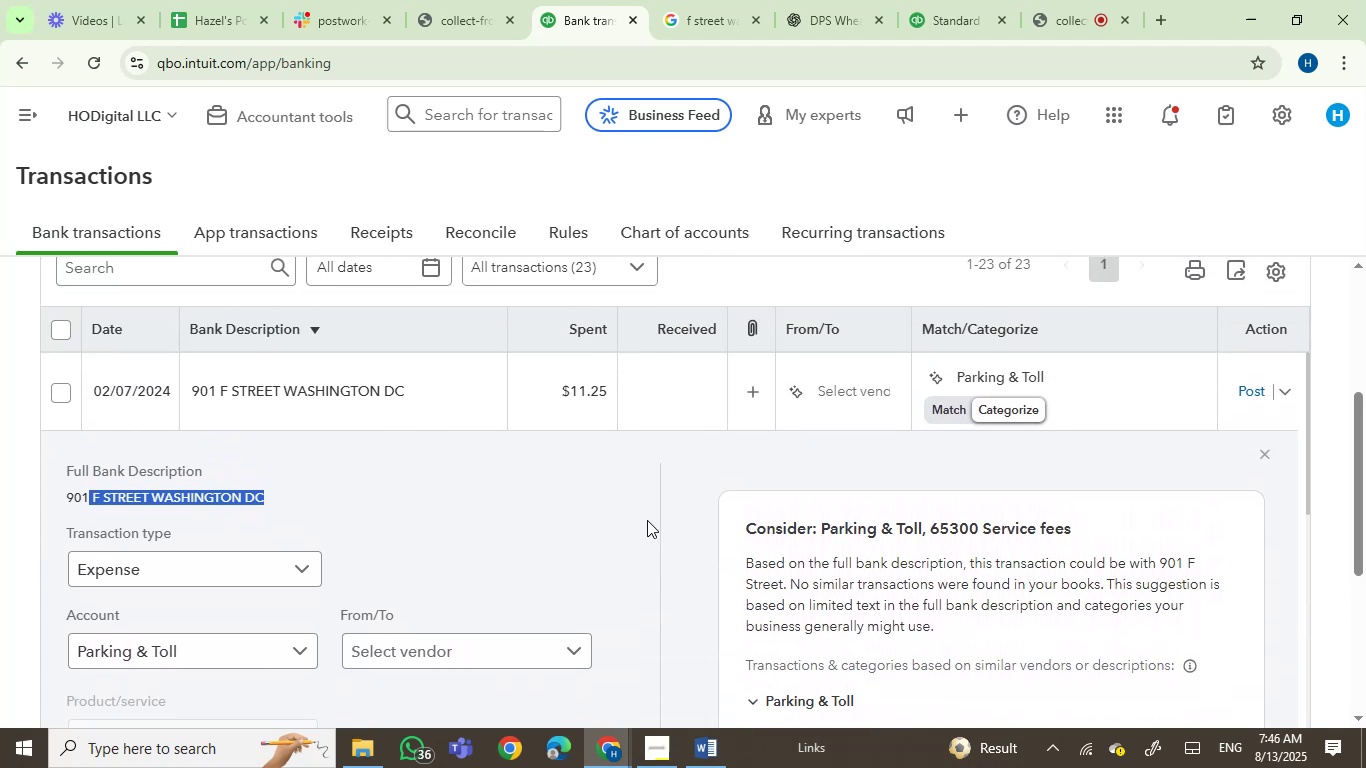 
left_click([491, 575])
 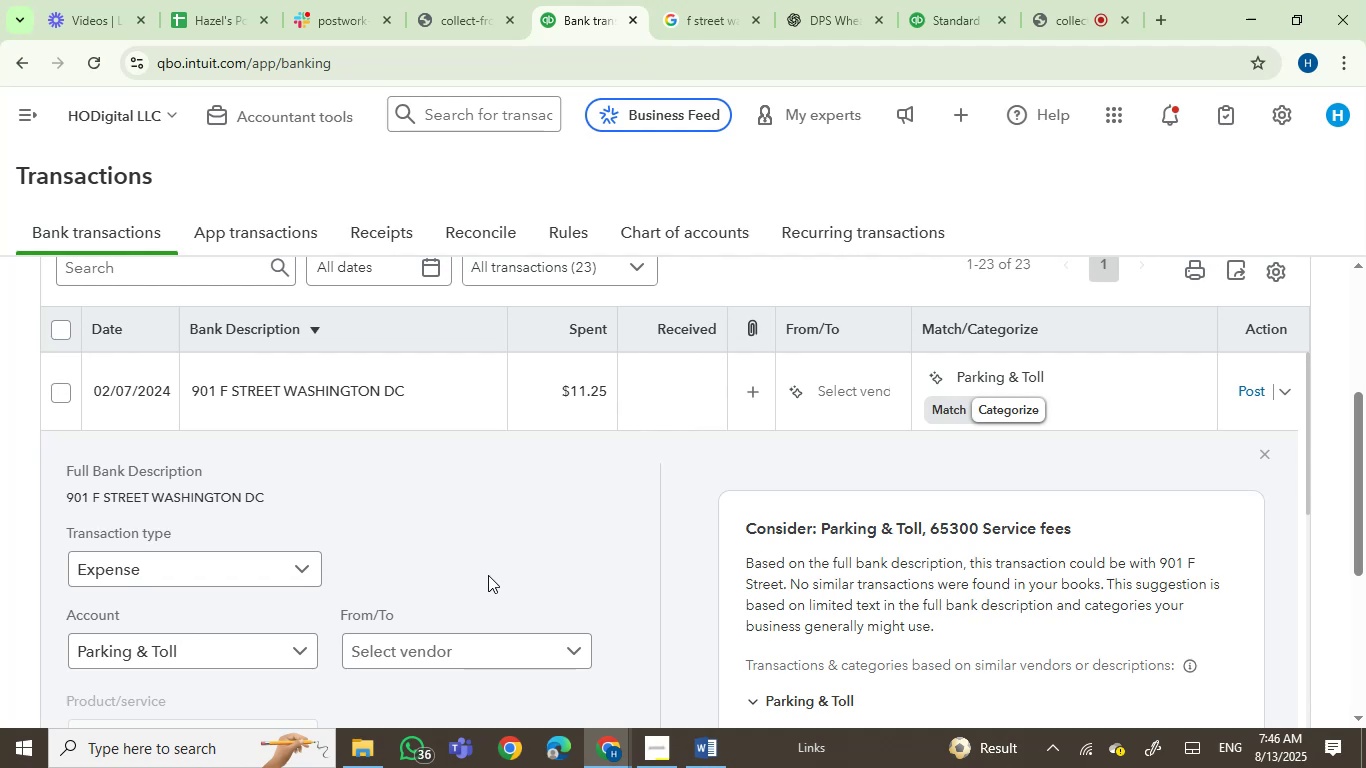 
wait(22.41)
 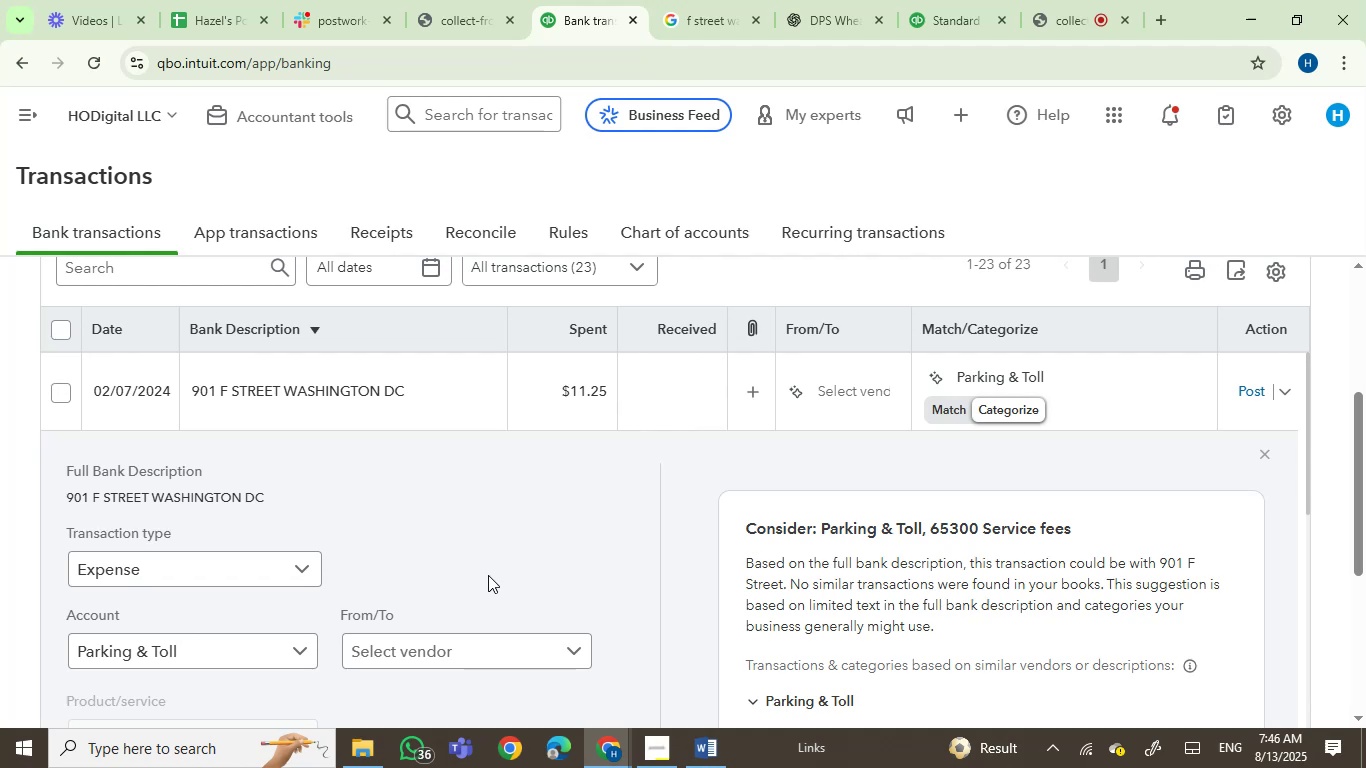 
left_click_drag(start_coordinate=[92, 494], to_coordinate=[297, 496])
 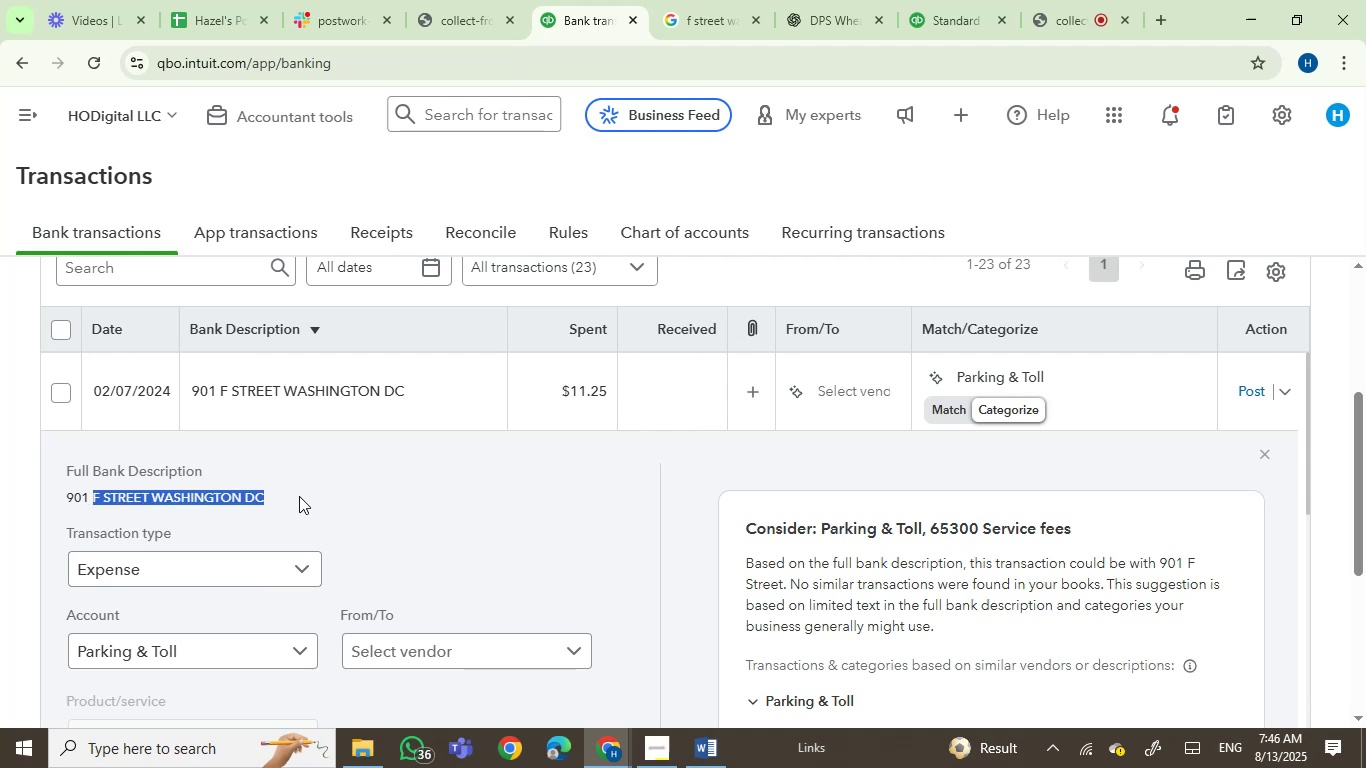 
key(Control+C)
 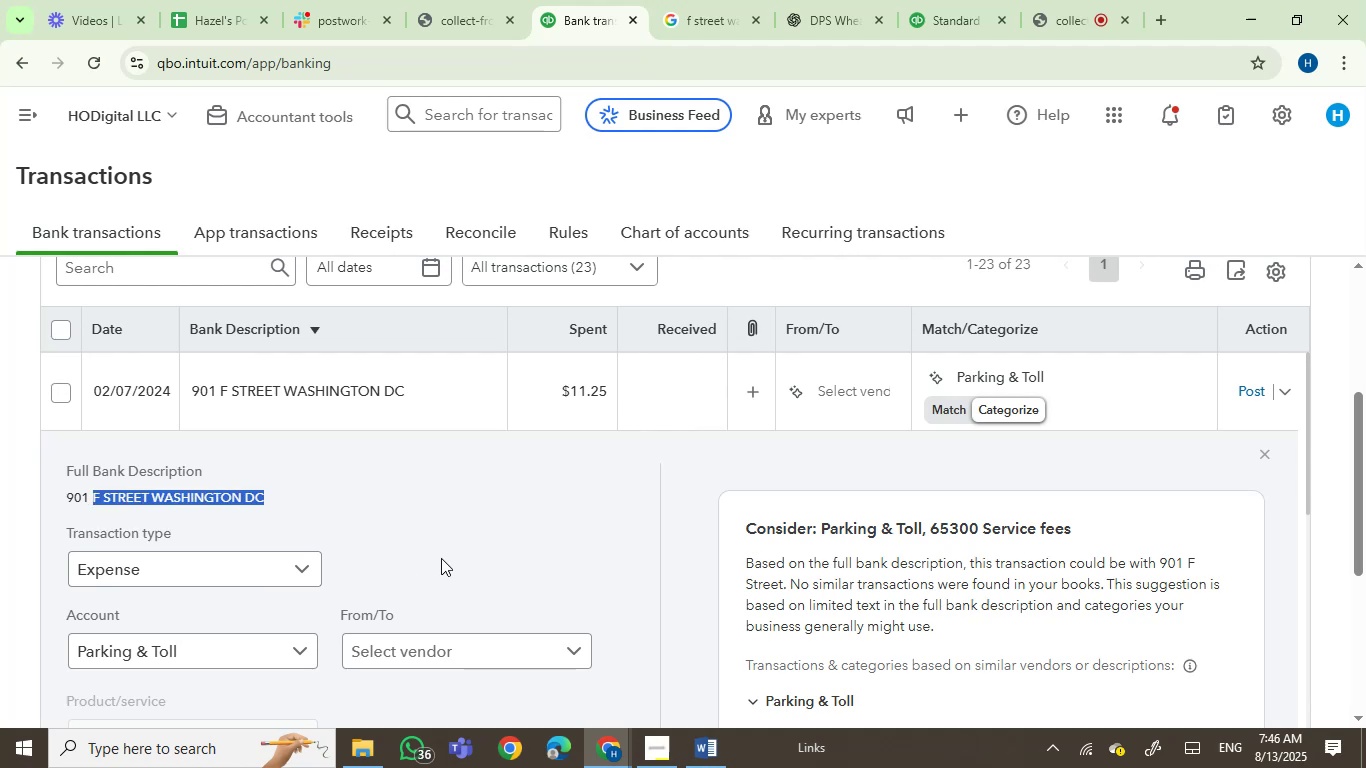 
wait(9.06)
 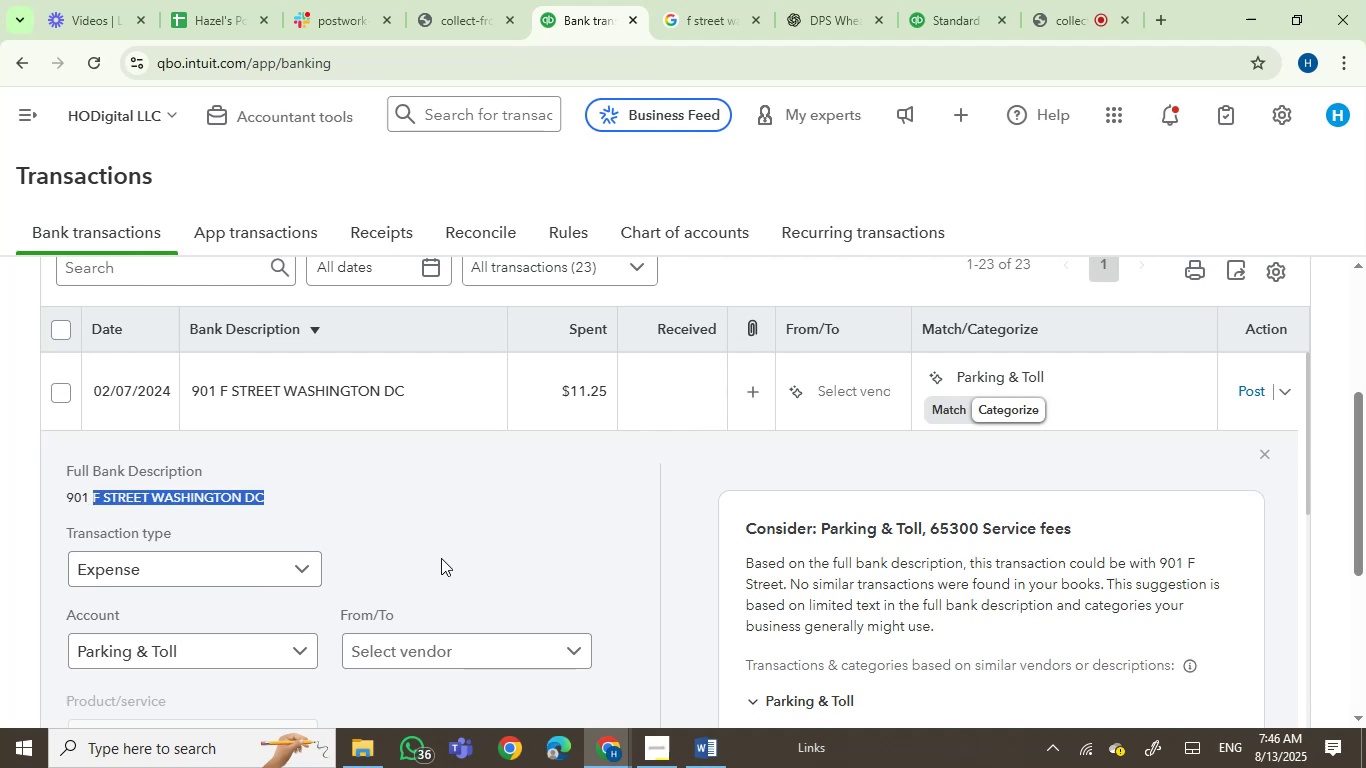 
scroll: coordinate [429, 595], scroll_direction: down, amount: 1.0
 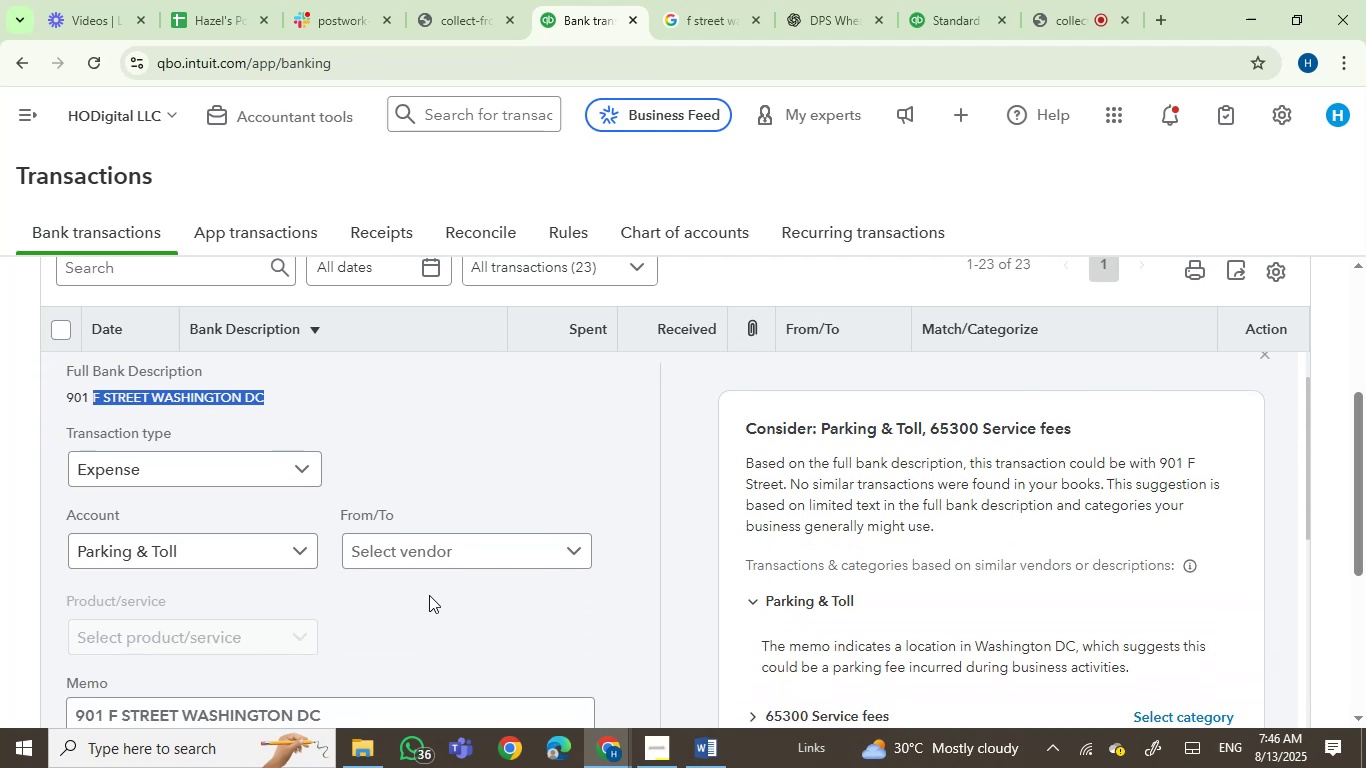 
wait(10.03)
 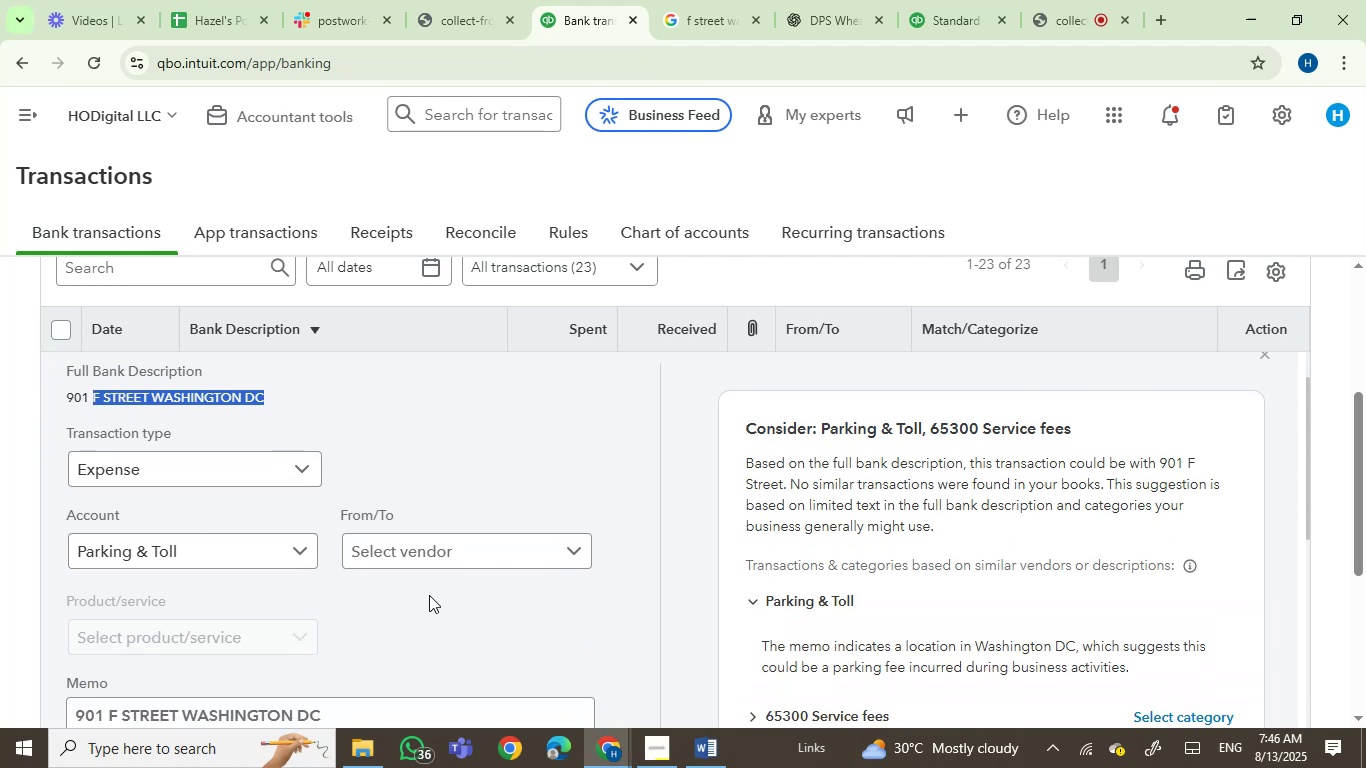 
left_click([360, 753])
 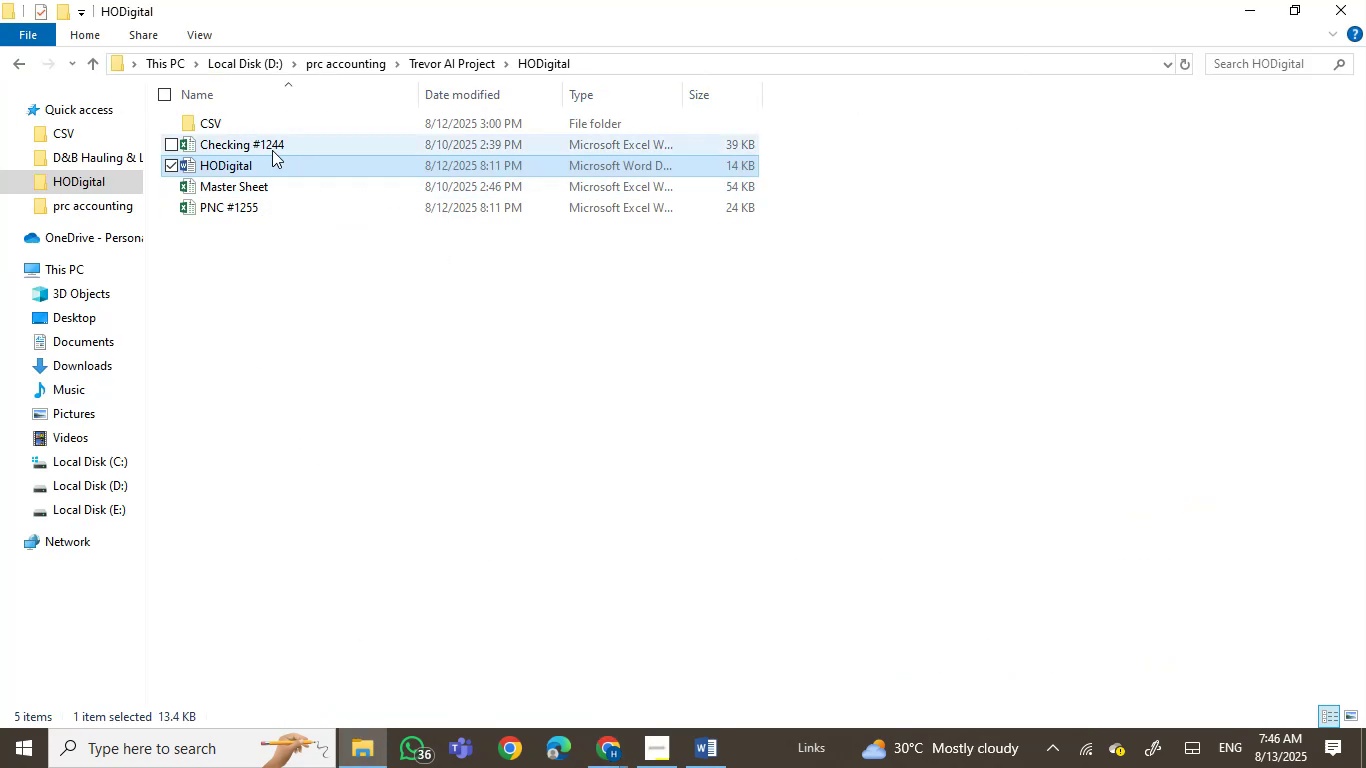 
wait(7.25)
 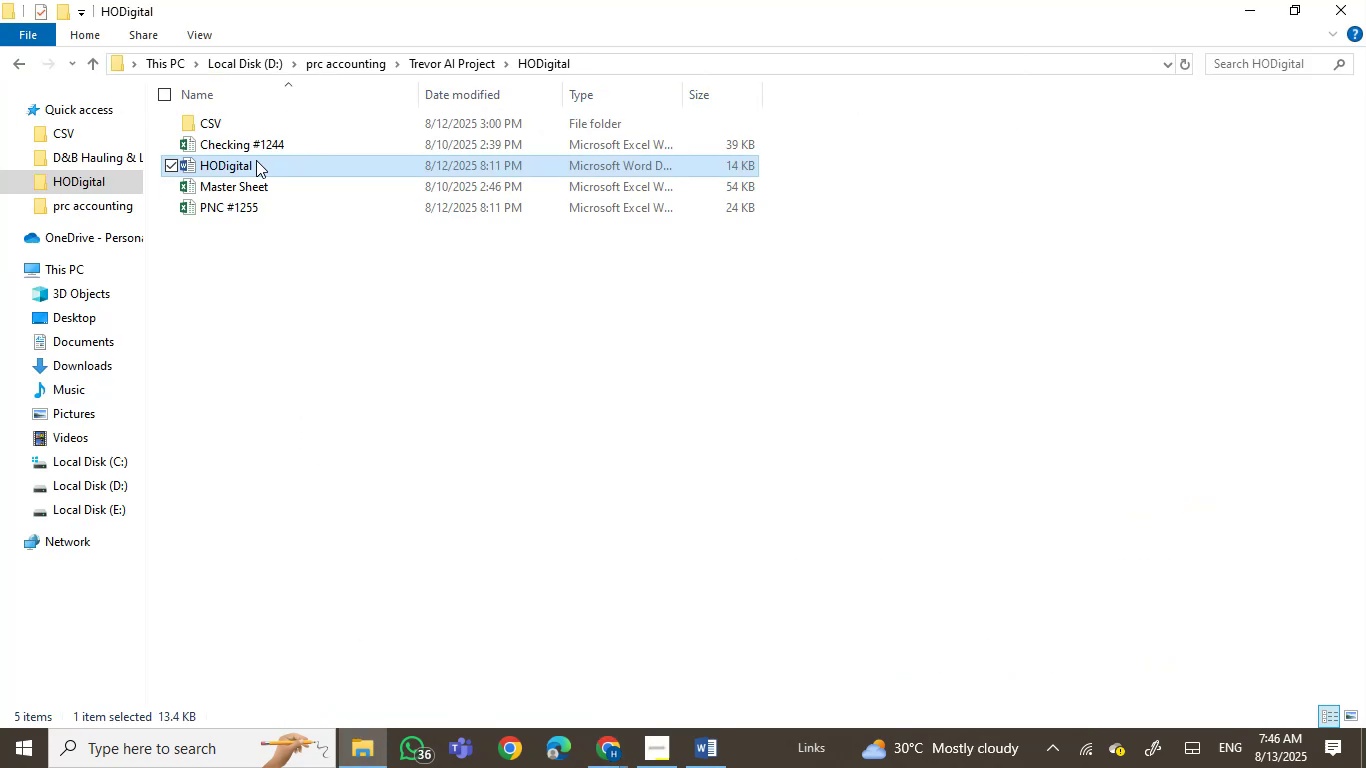 
left_click([609, 750])
 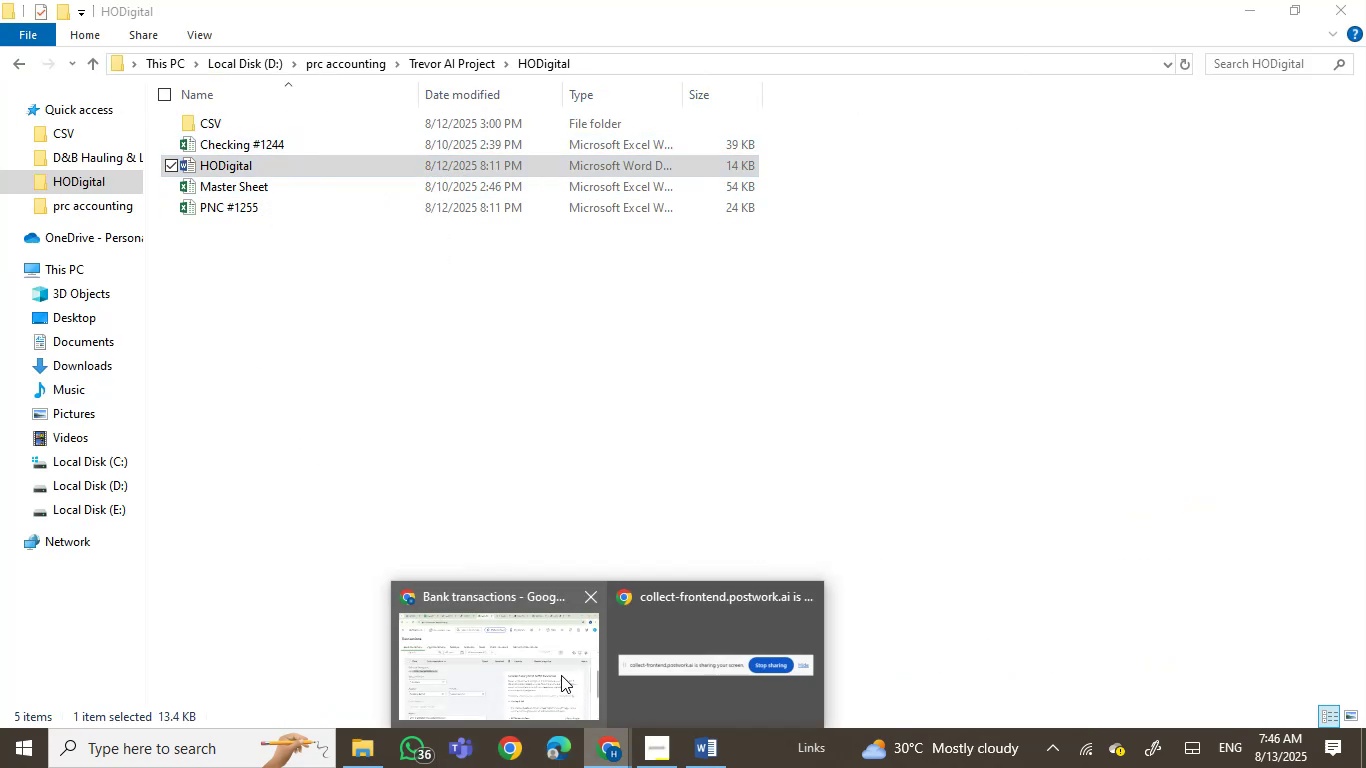 
left_click([561, 675])
 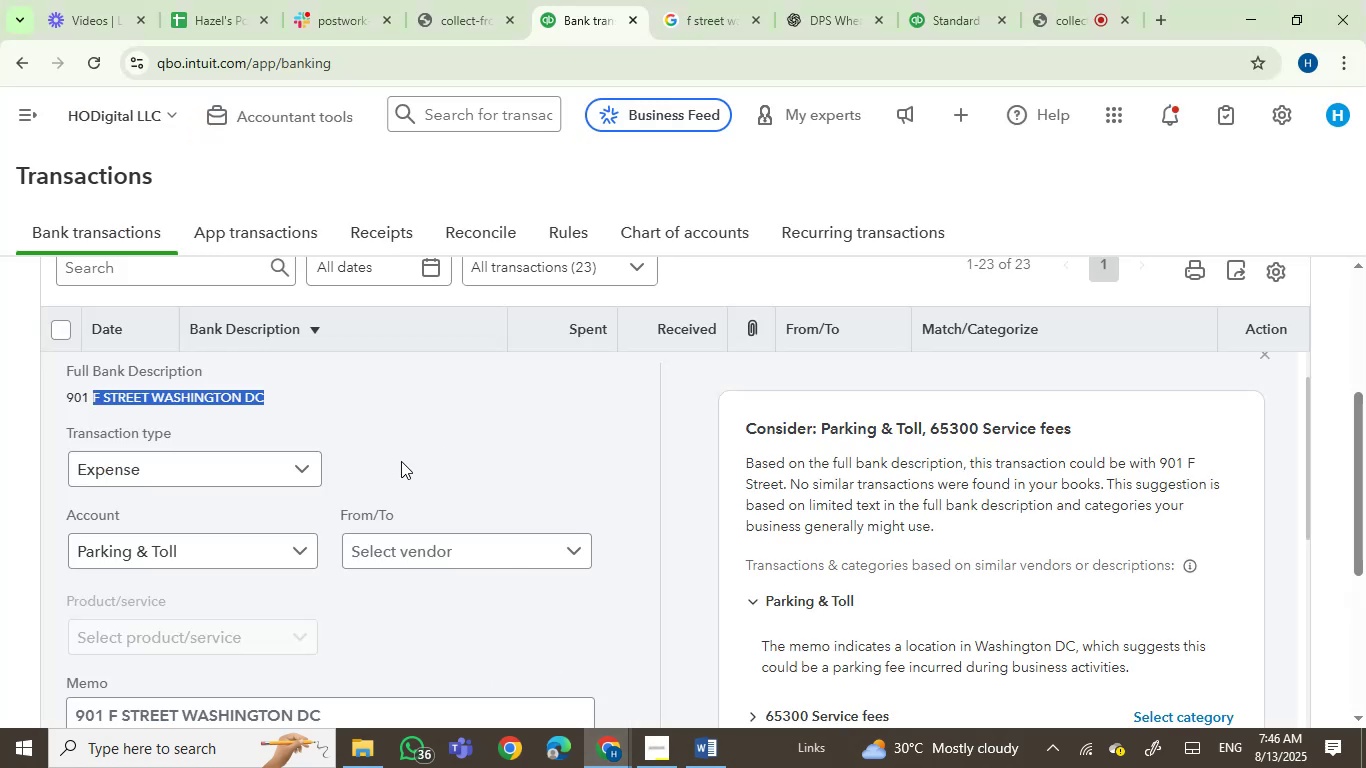 
scroll: coordinate [387, 464], scroll_direction: up, amount: 1.0
 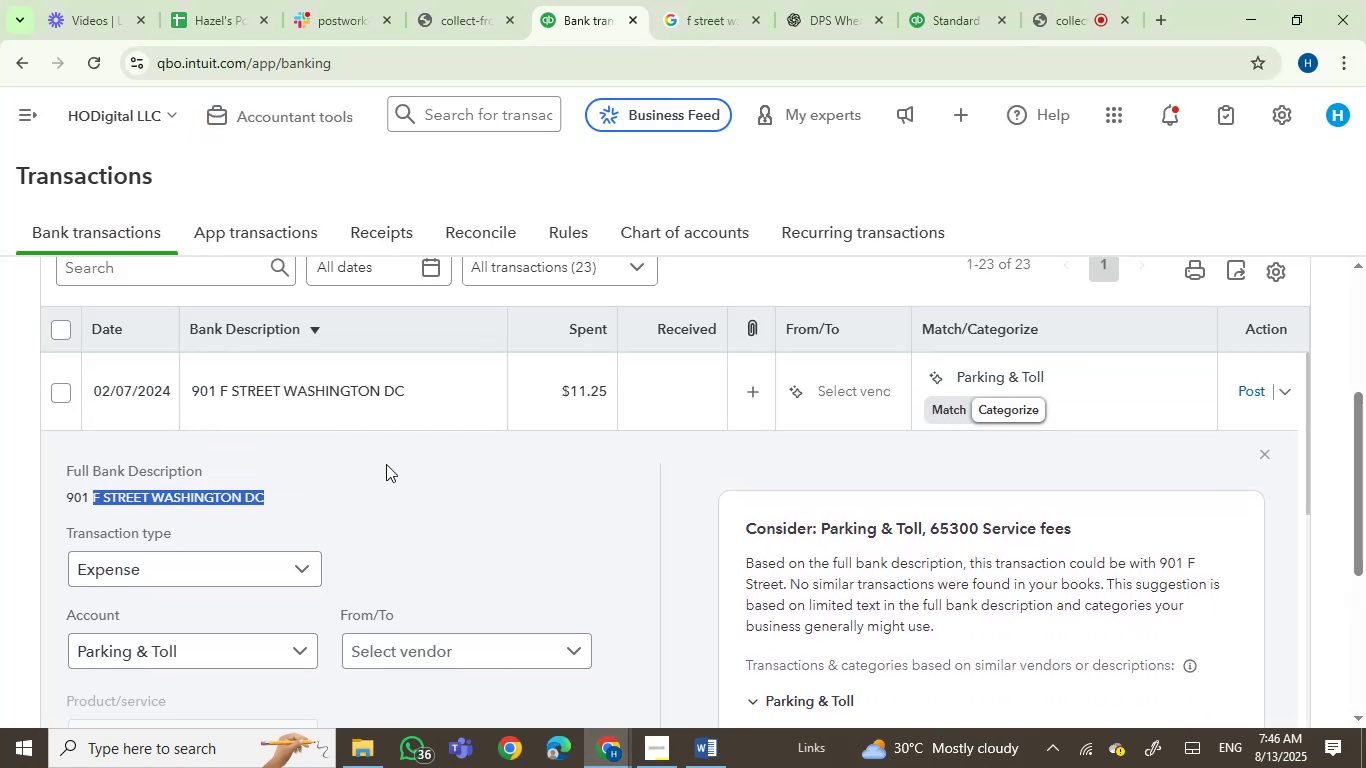 
key(Control+C)
 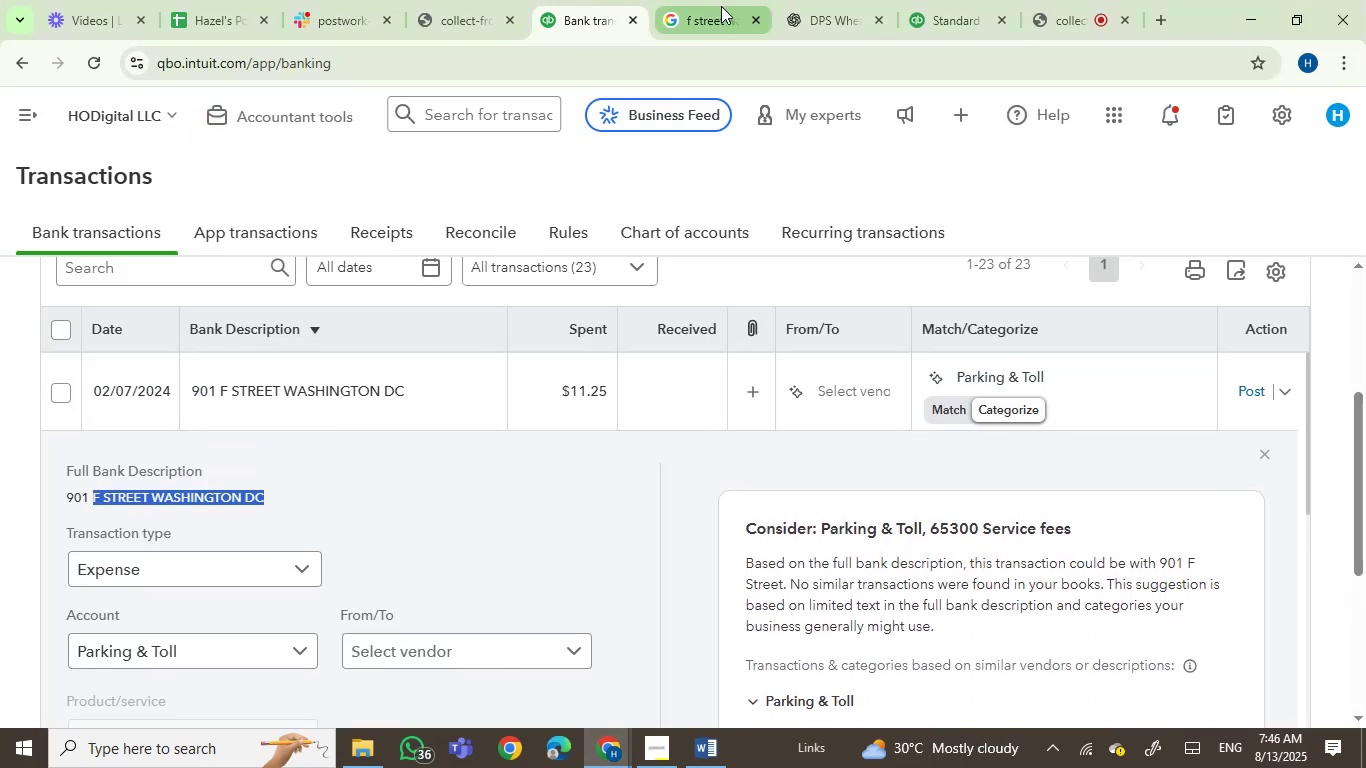 
left_click([713, 11])
 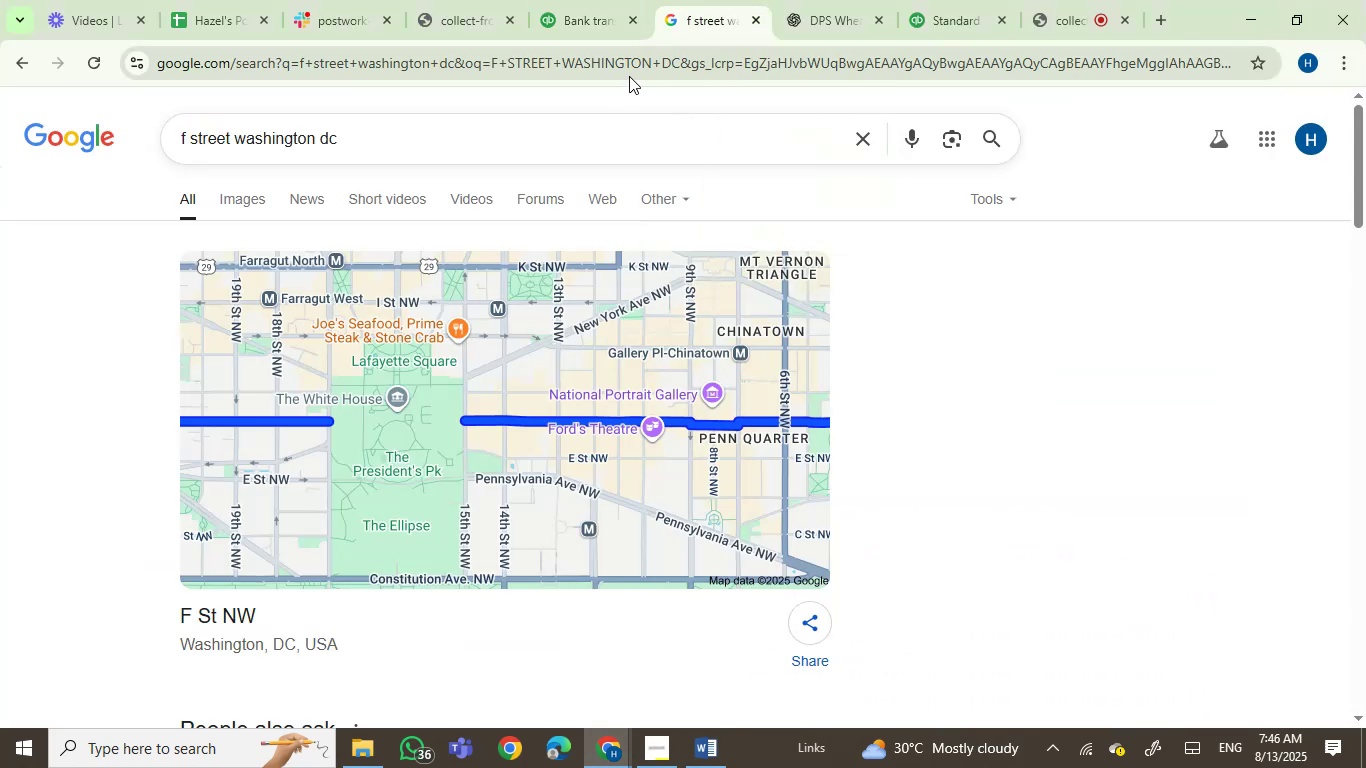 
left_click([632, 70])
 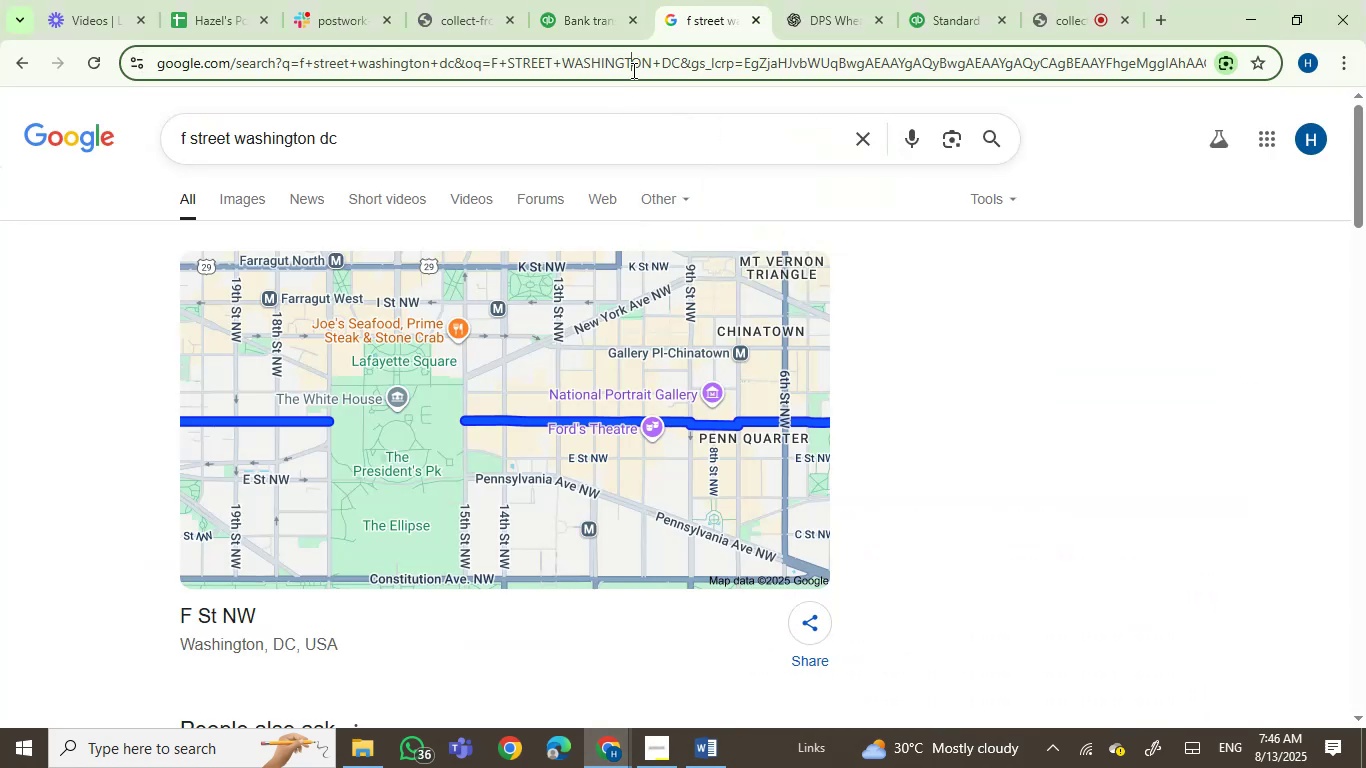 
key(Control+ControlLeft)
 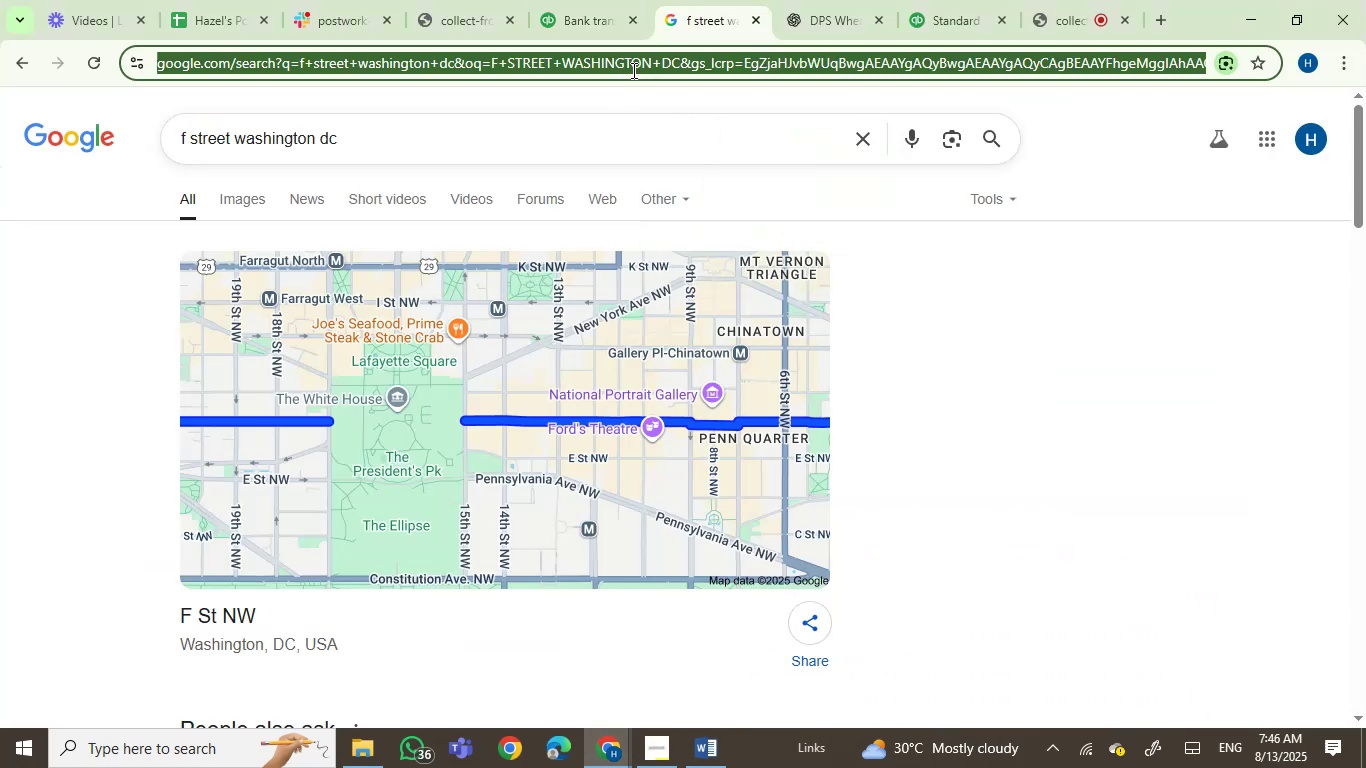 
key(Control+V)
 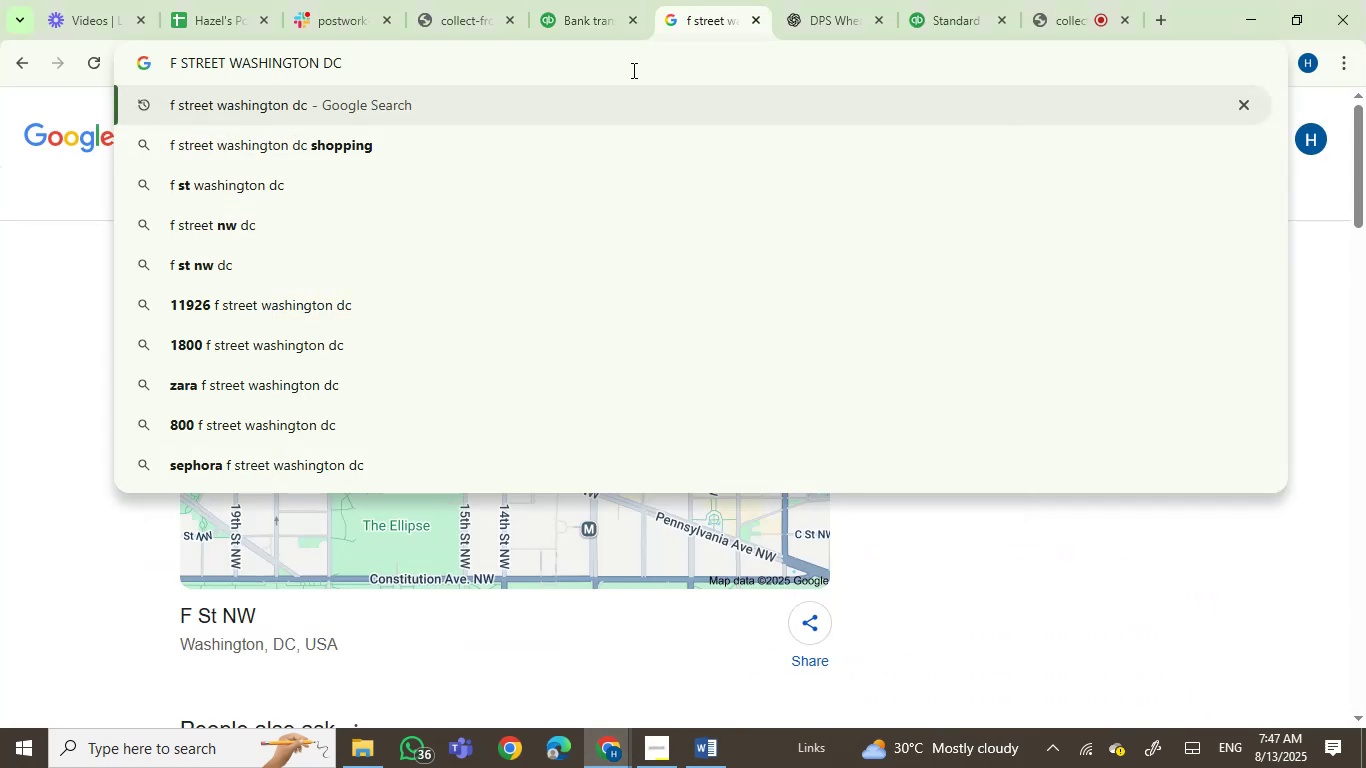 
key(Enter)
 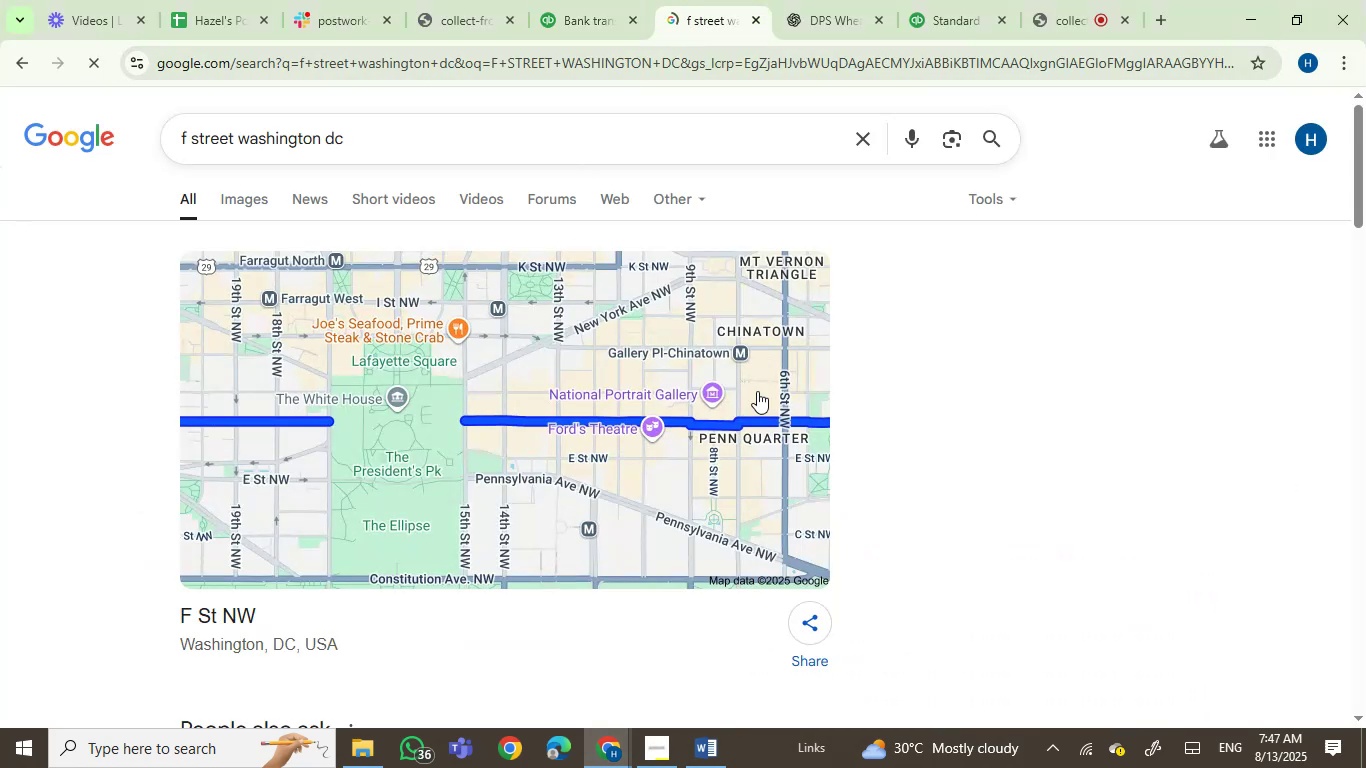 
scroll: coordinate [1042, 452], scroll_direction: down, amount: 5.0
 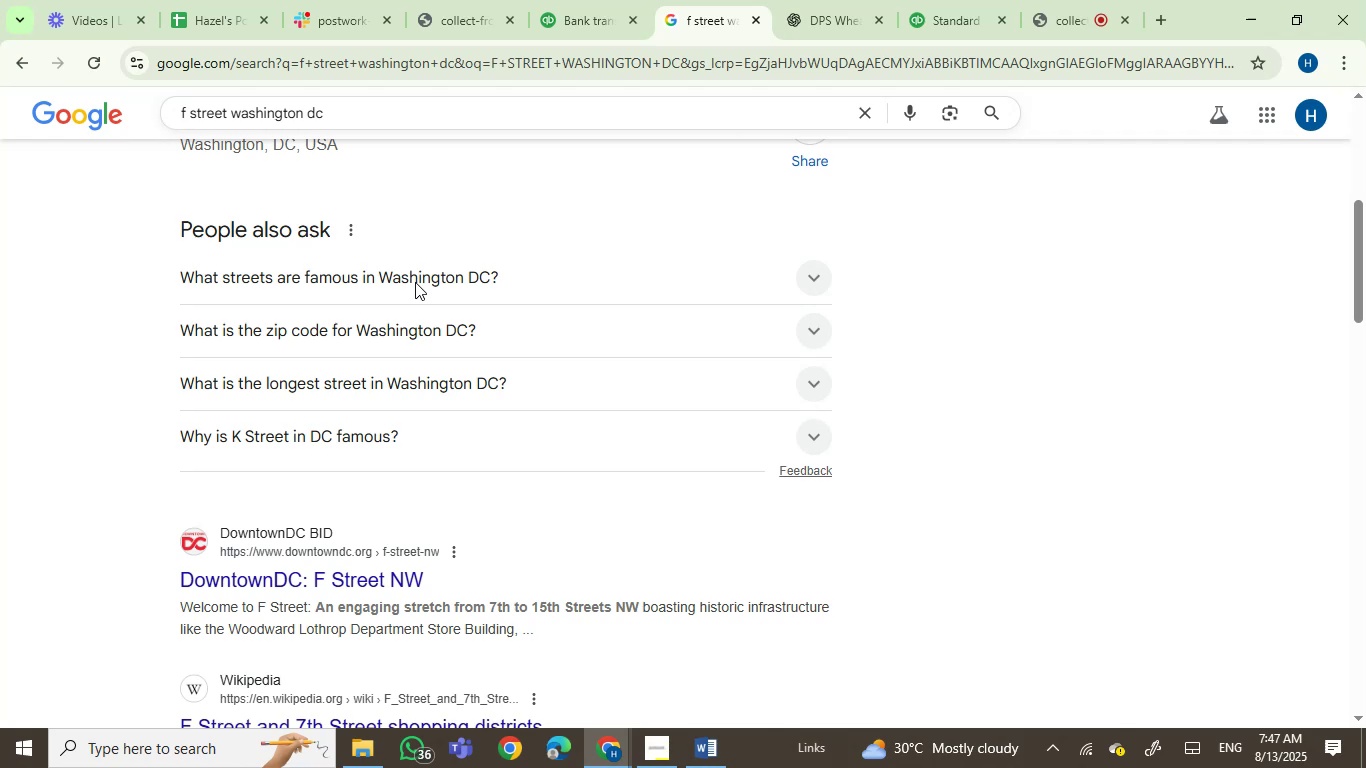 
left_click([415, 282])
 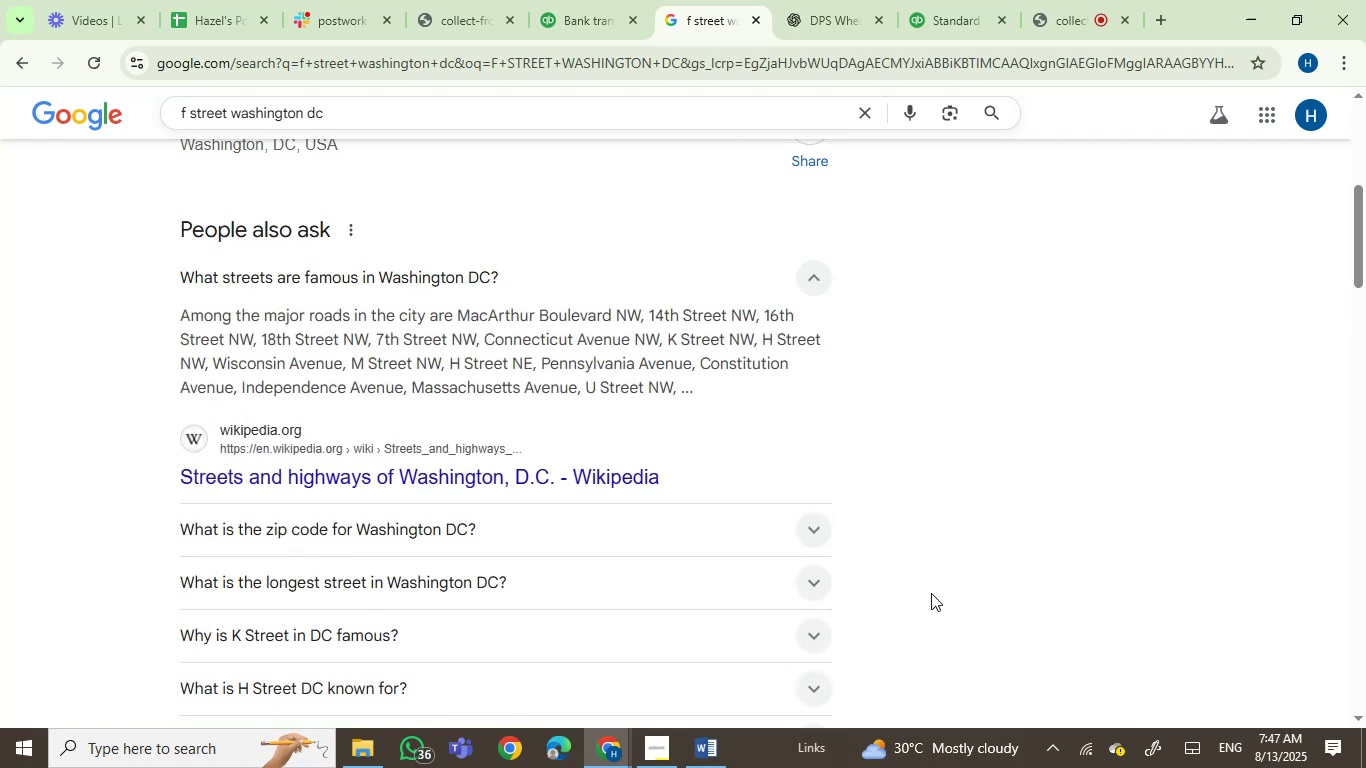 
wait(6.6)
 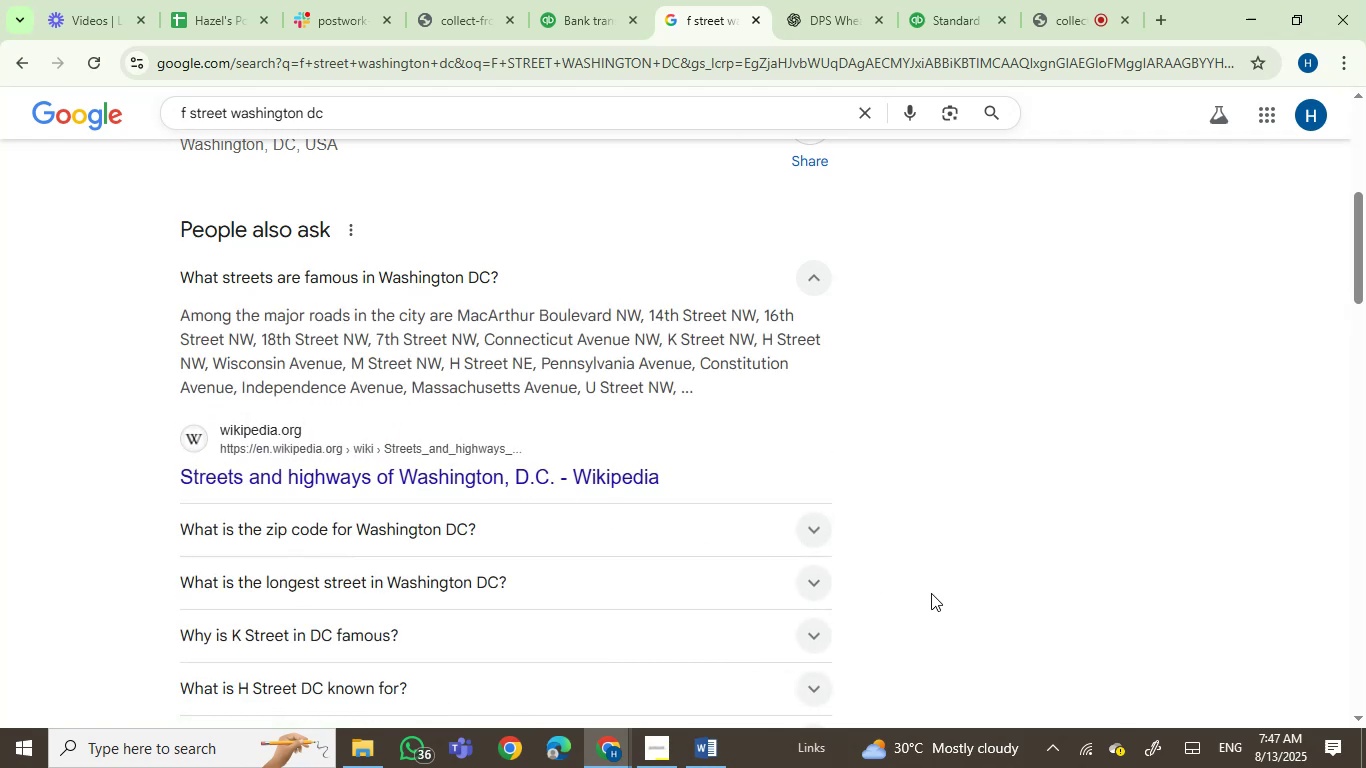 
scroll: coordinate [931, 593], scroll_direction: down, amount: 2.0
 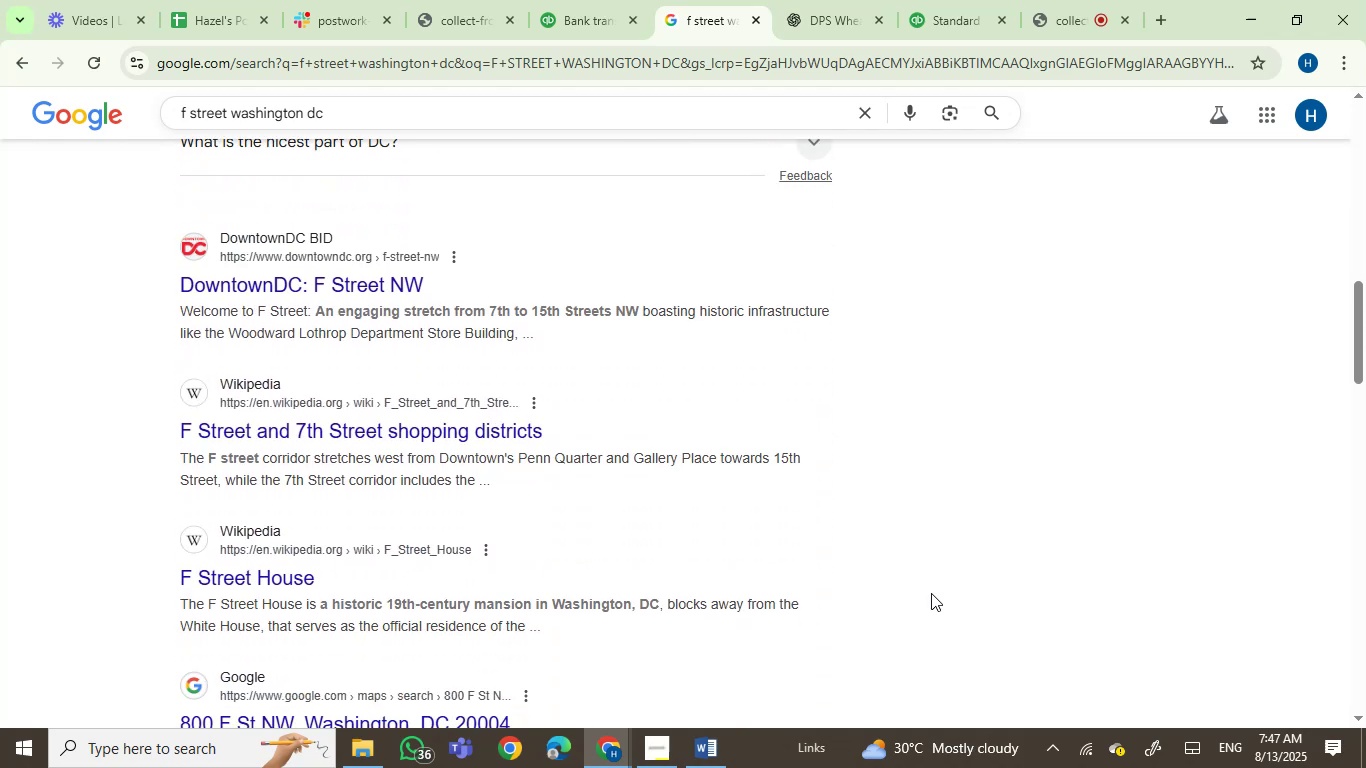 
wait(5.76)
 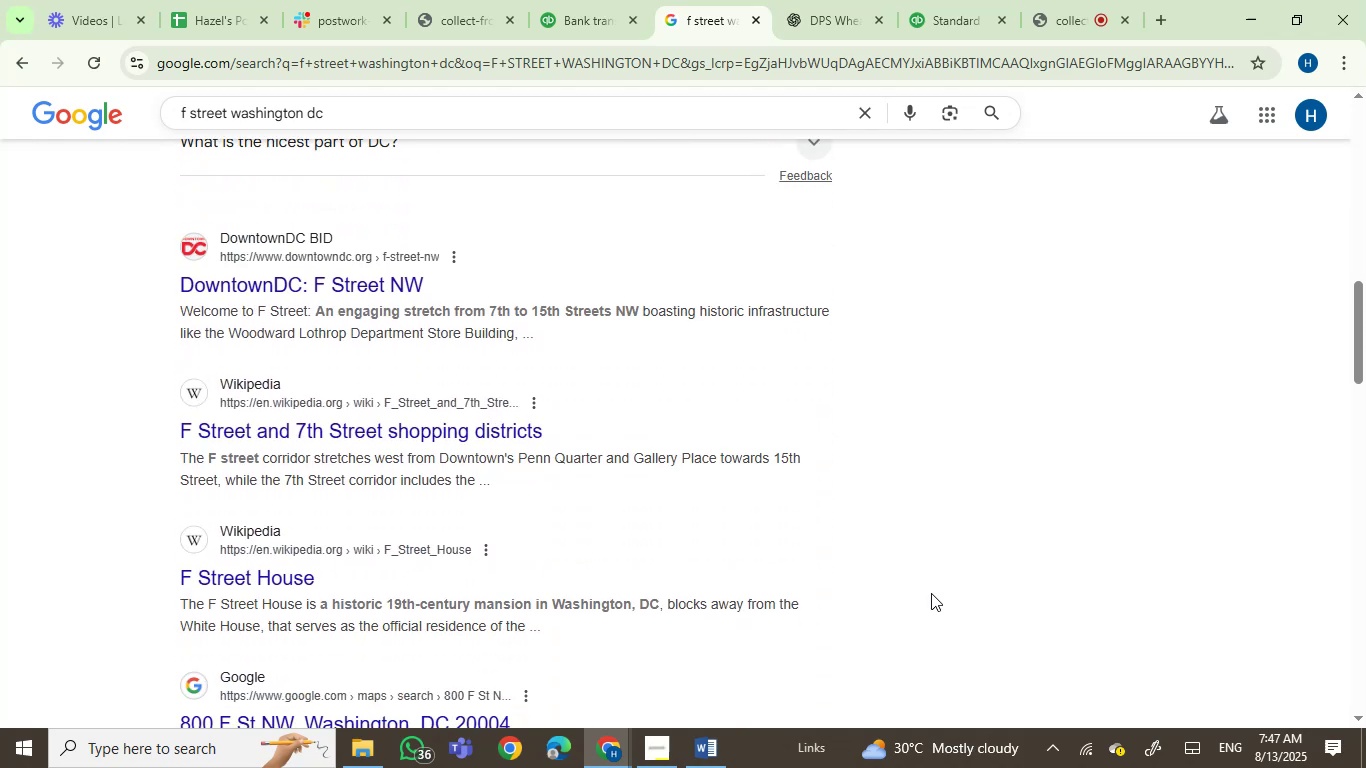 
scroll: coordinate [931, 593], scroll_direction: down, amount: 1.0
 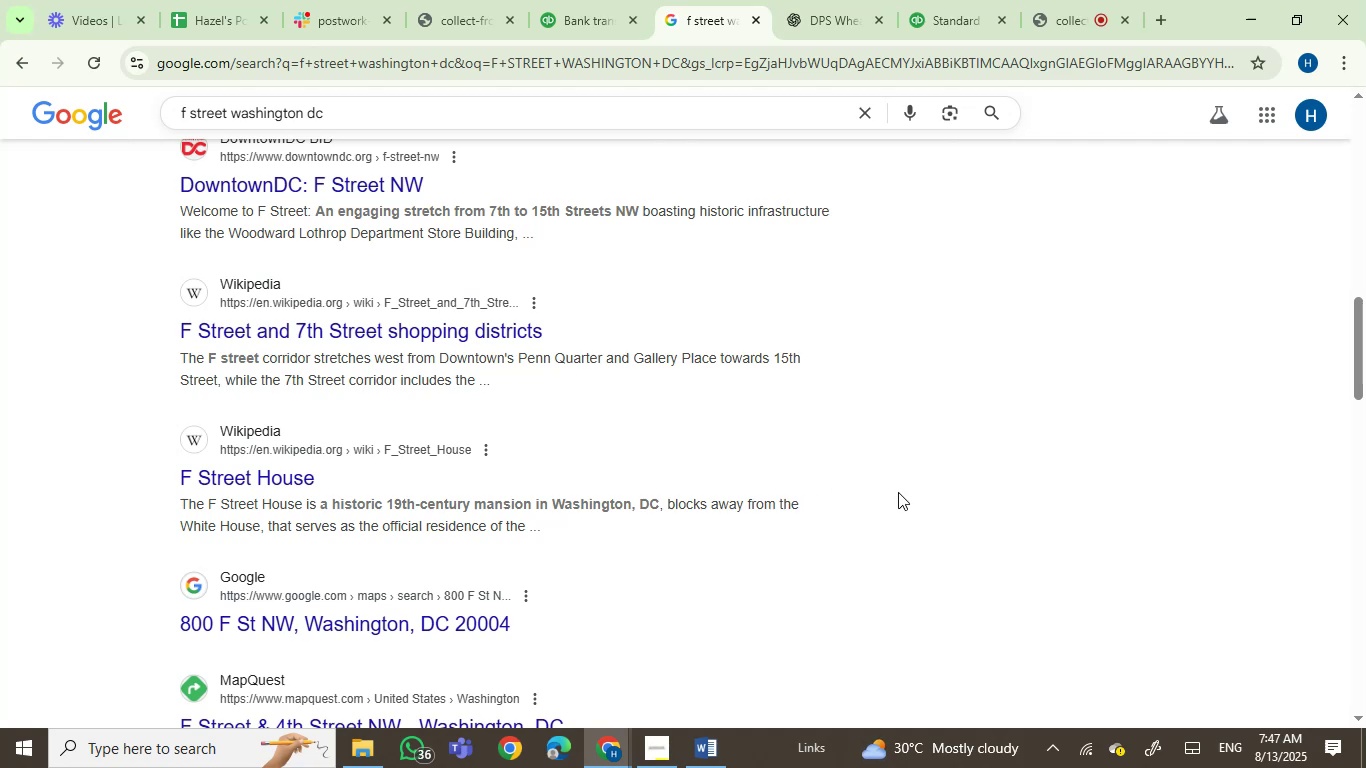 
wait(19.51)
 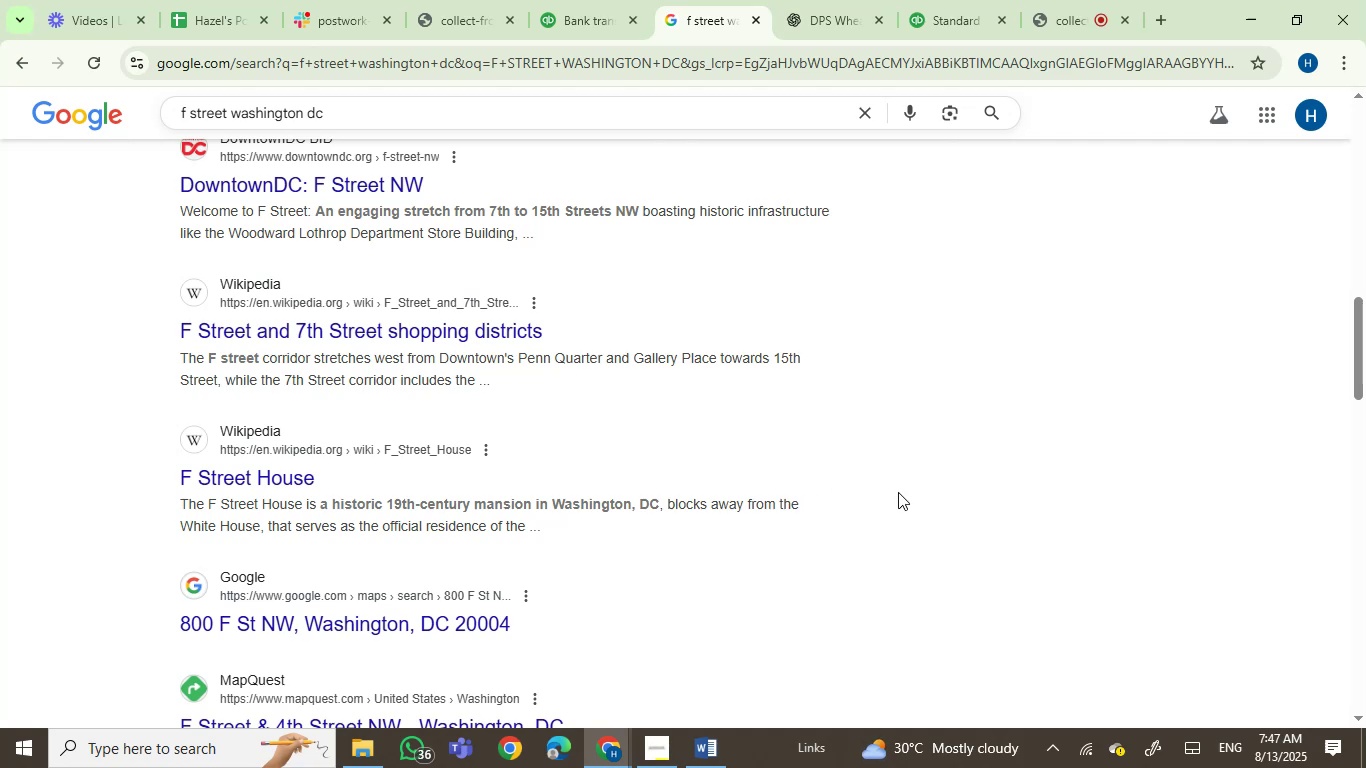 
left_click([571, 4])
 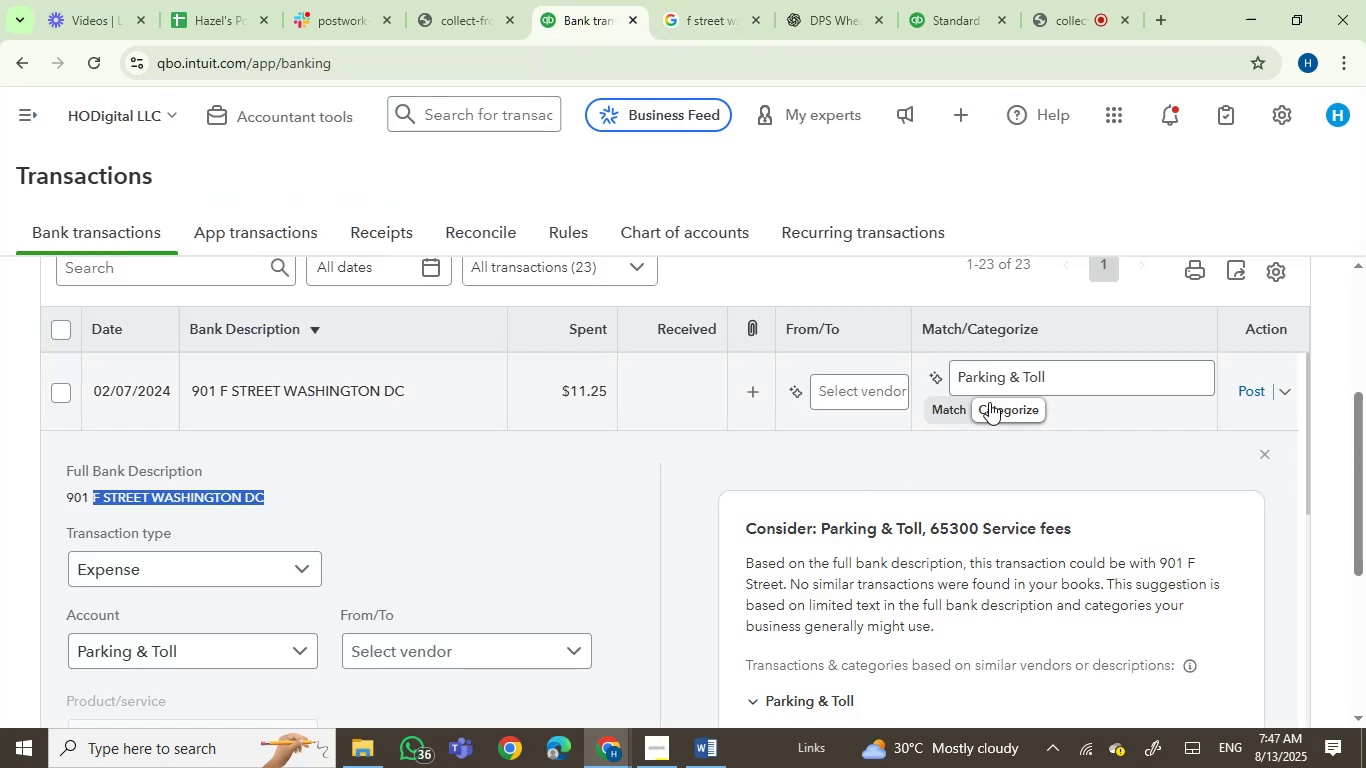 
left_click([995, 384])
 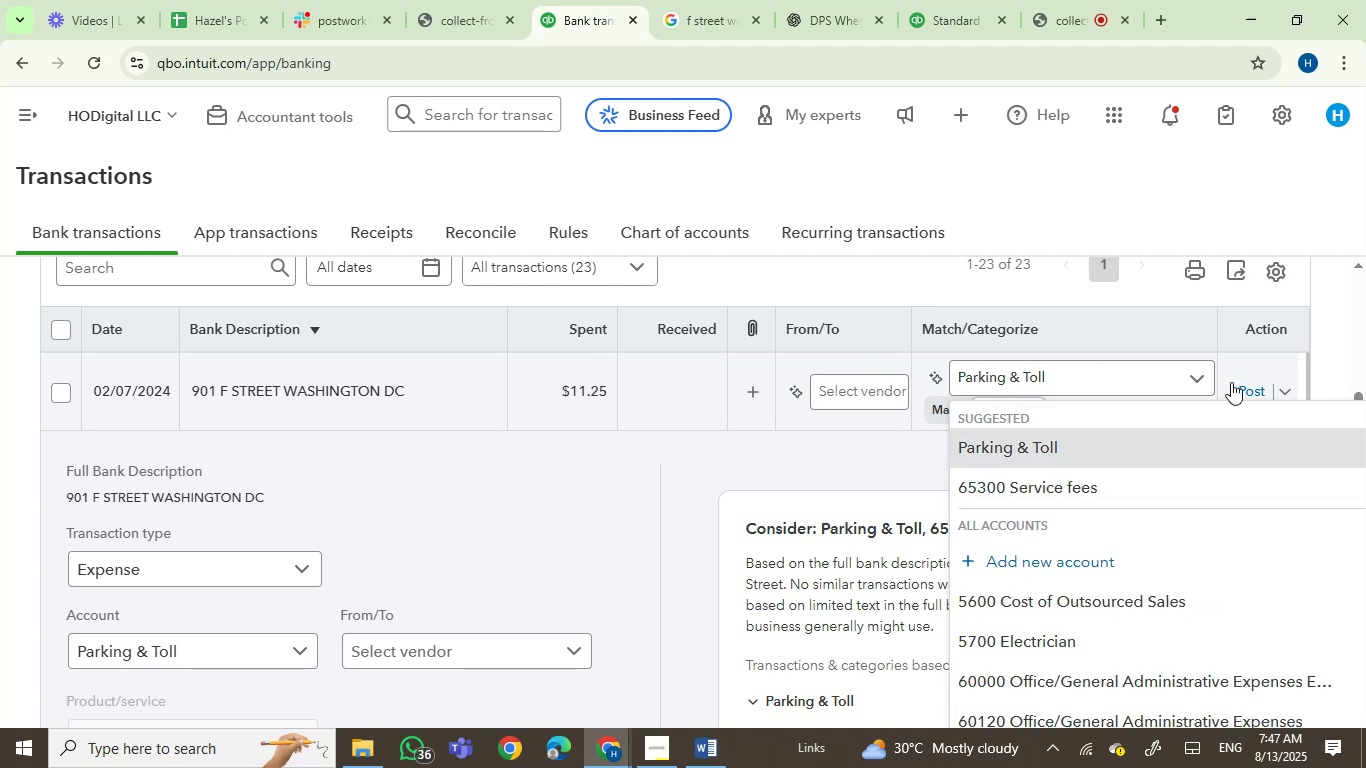 
left_click([1246, 394])
 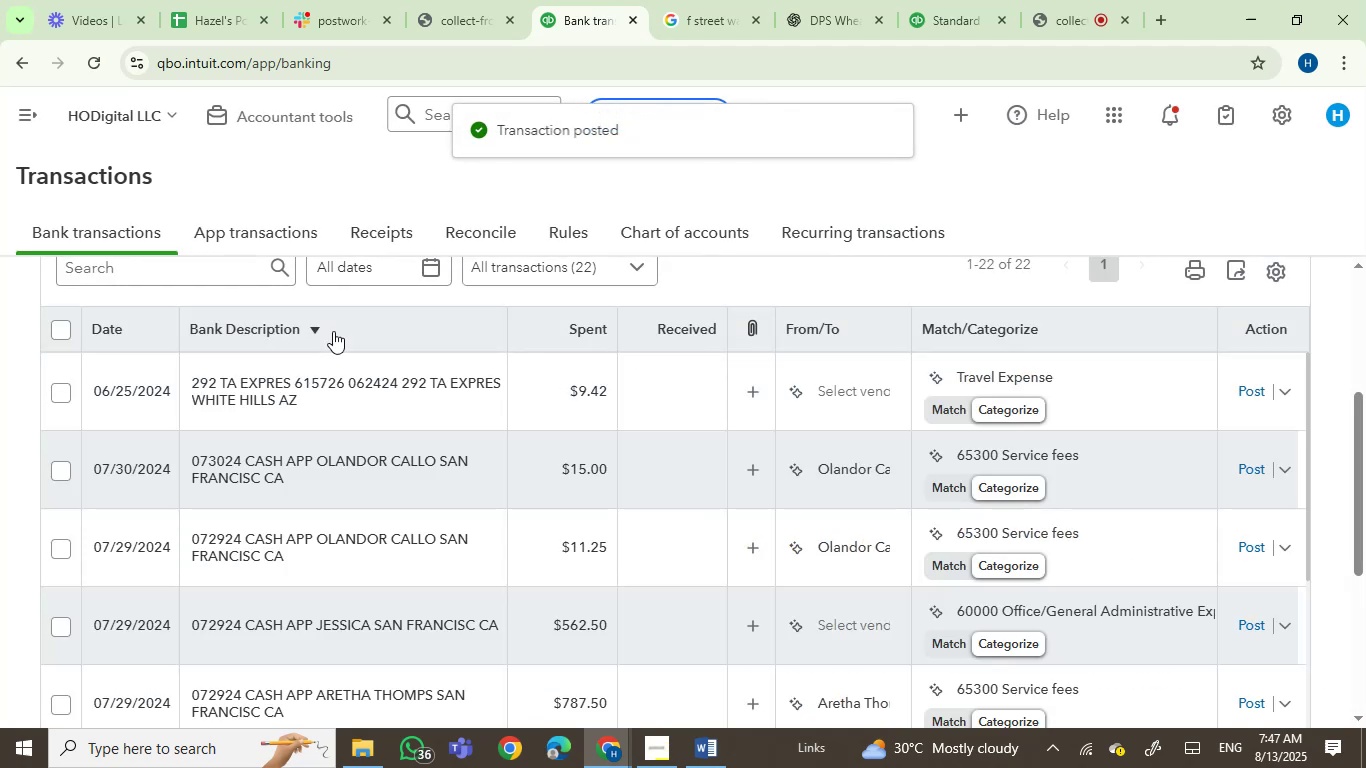 
left_click([360, 383])
 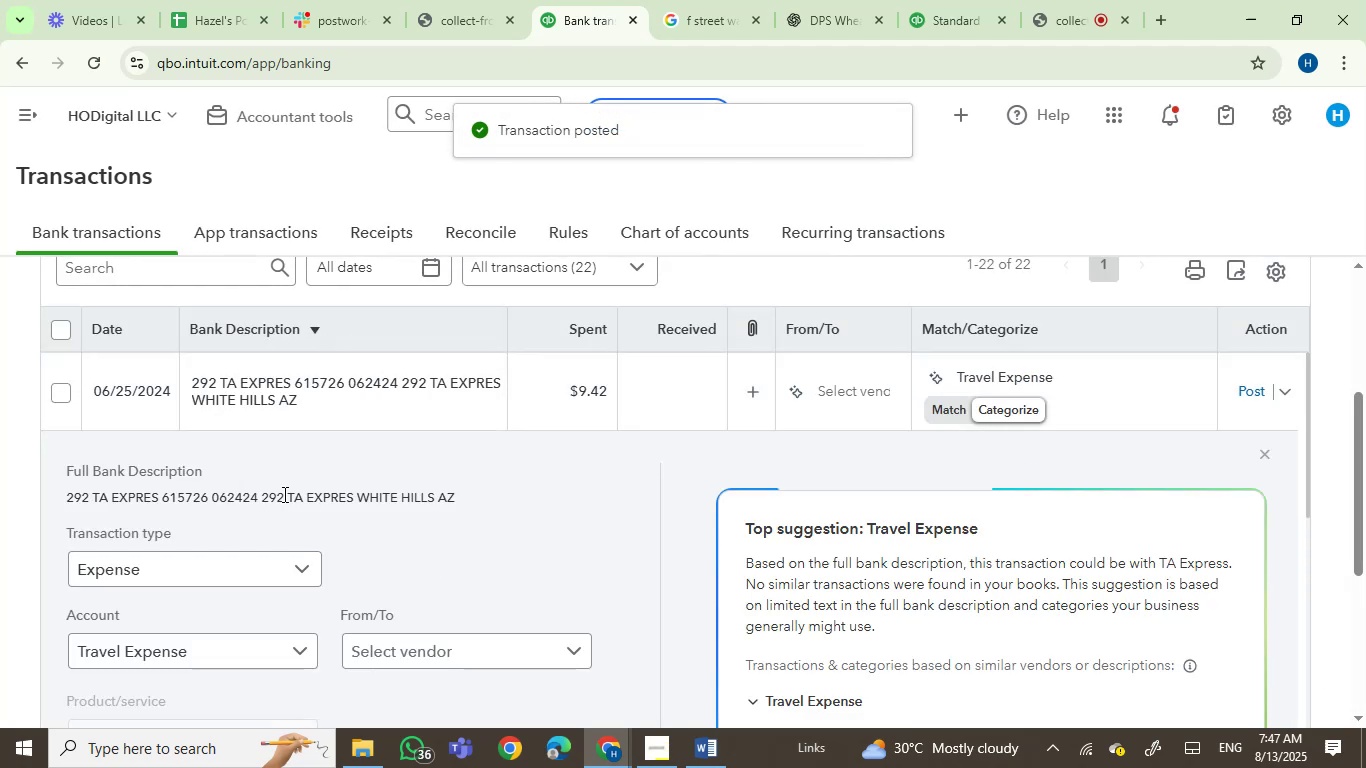 
left_click_drag(start_coordinate=[288, 493], to_coordinate=[462, 488])
 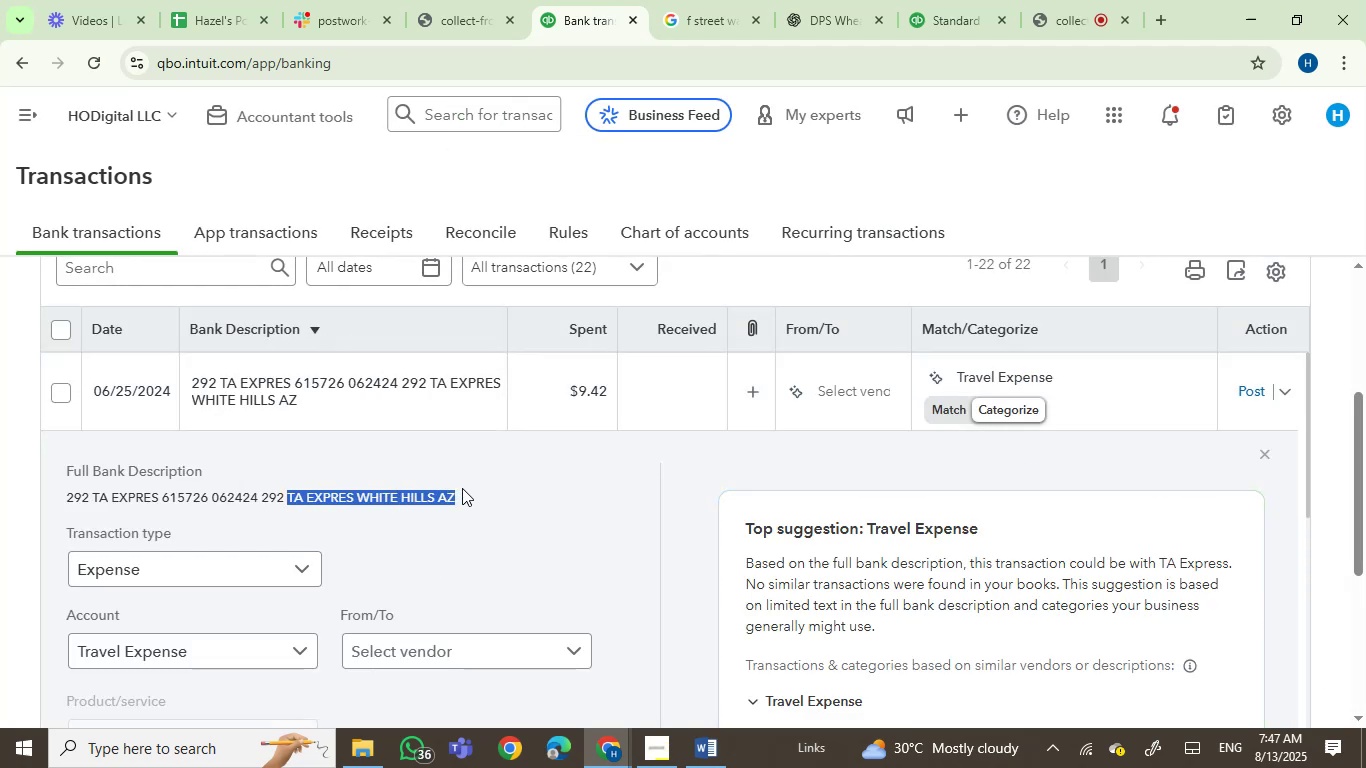 
key(Control+C)
 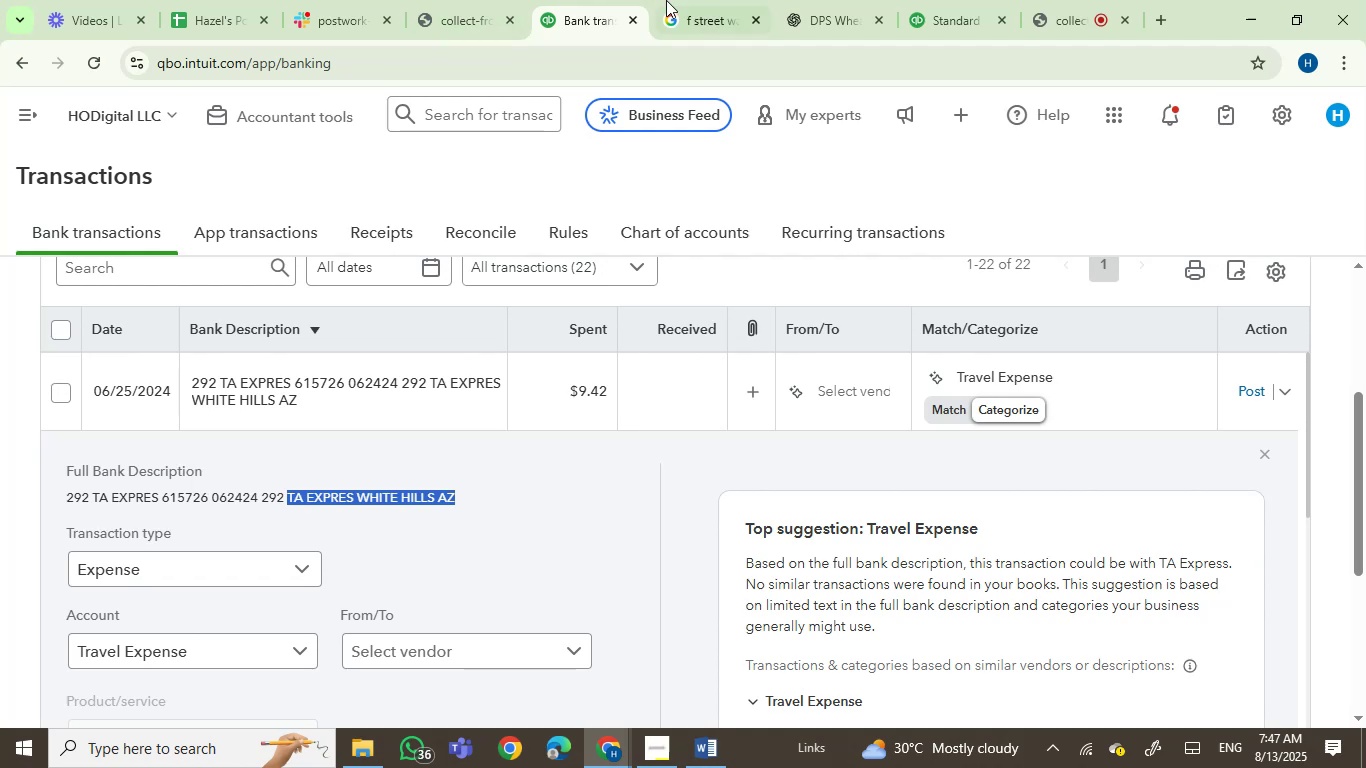 
left_click([689, 0])
 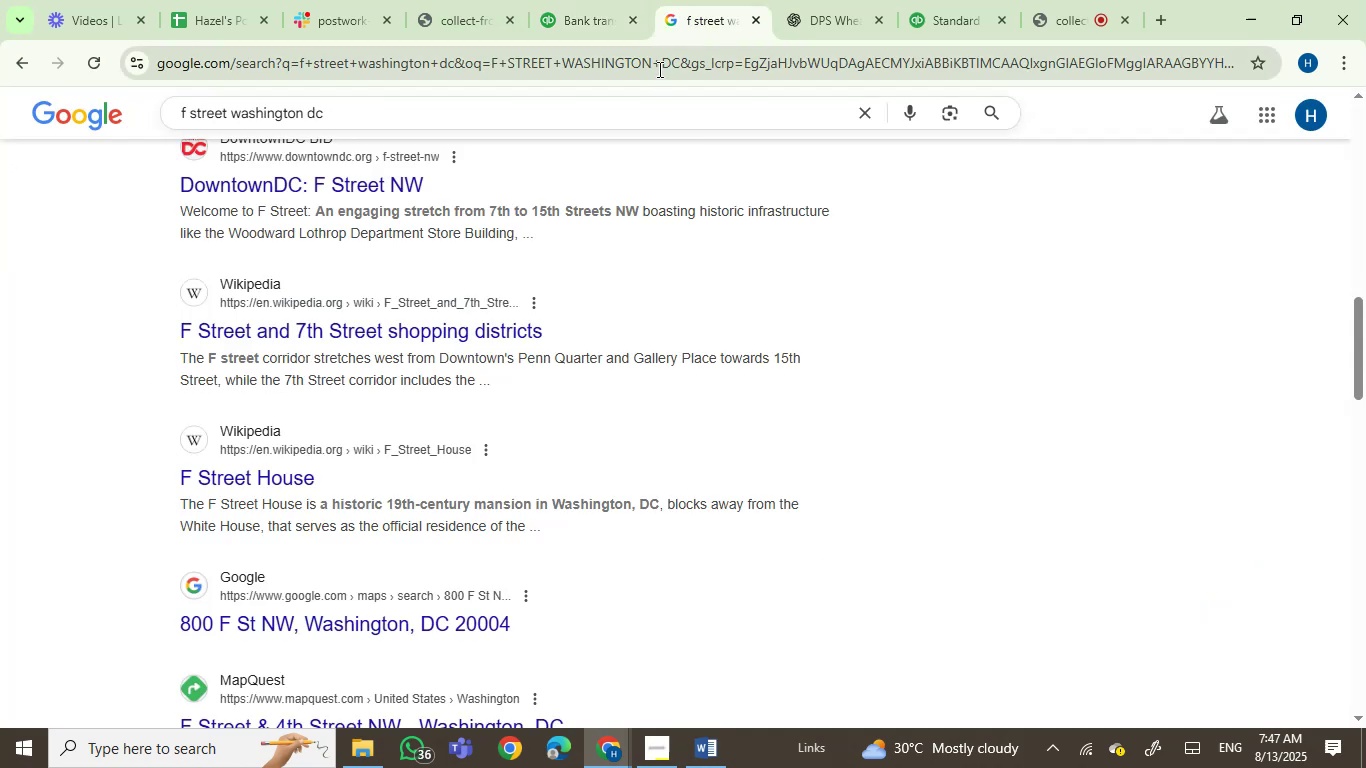 
key(Control+ControlLeft)
 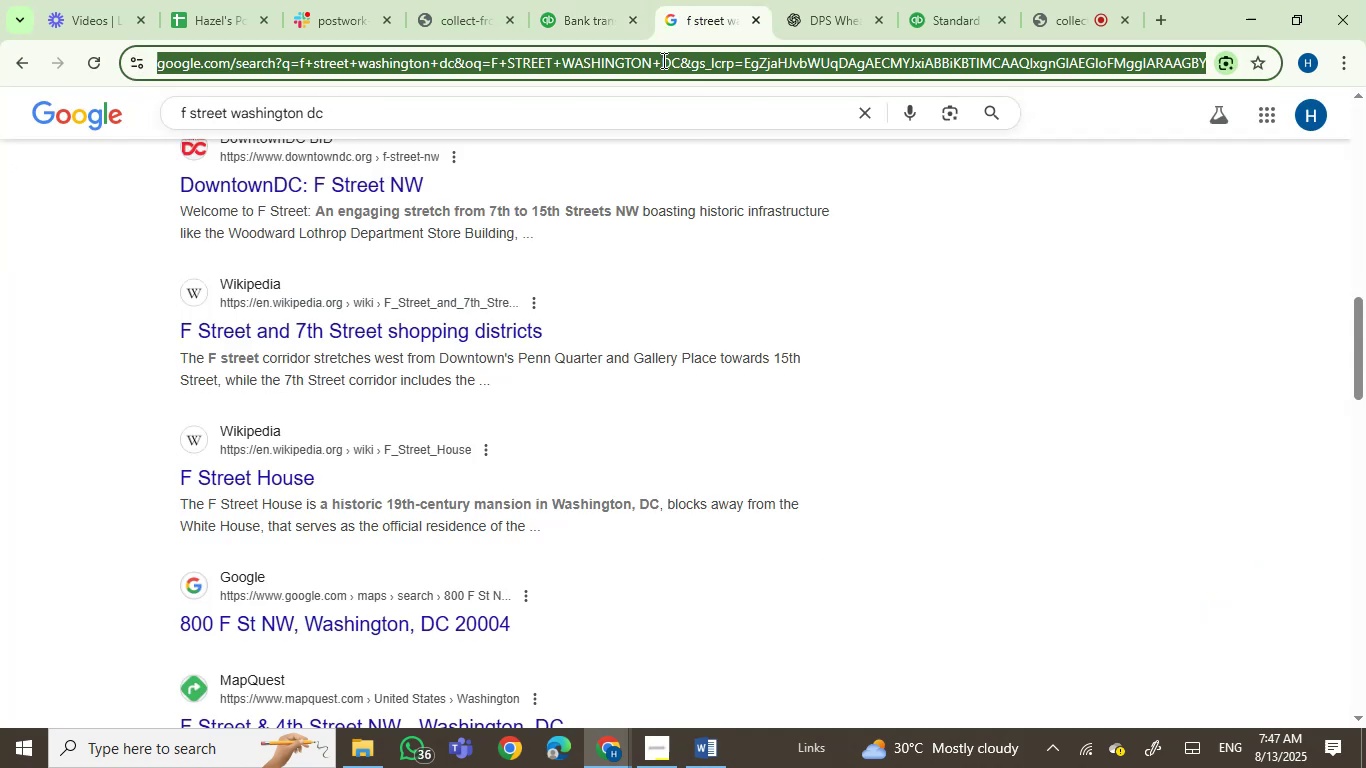 
key(Control+V)
 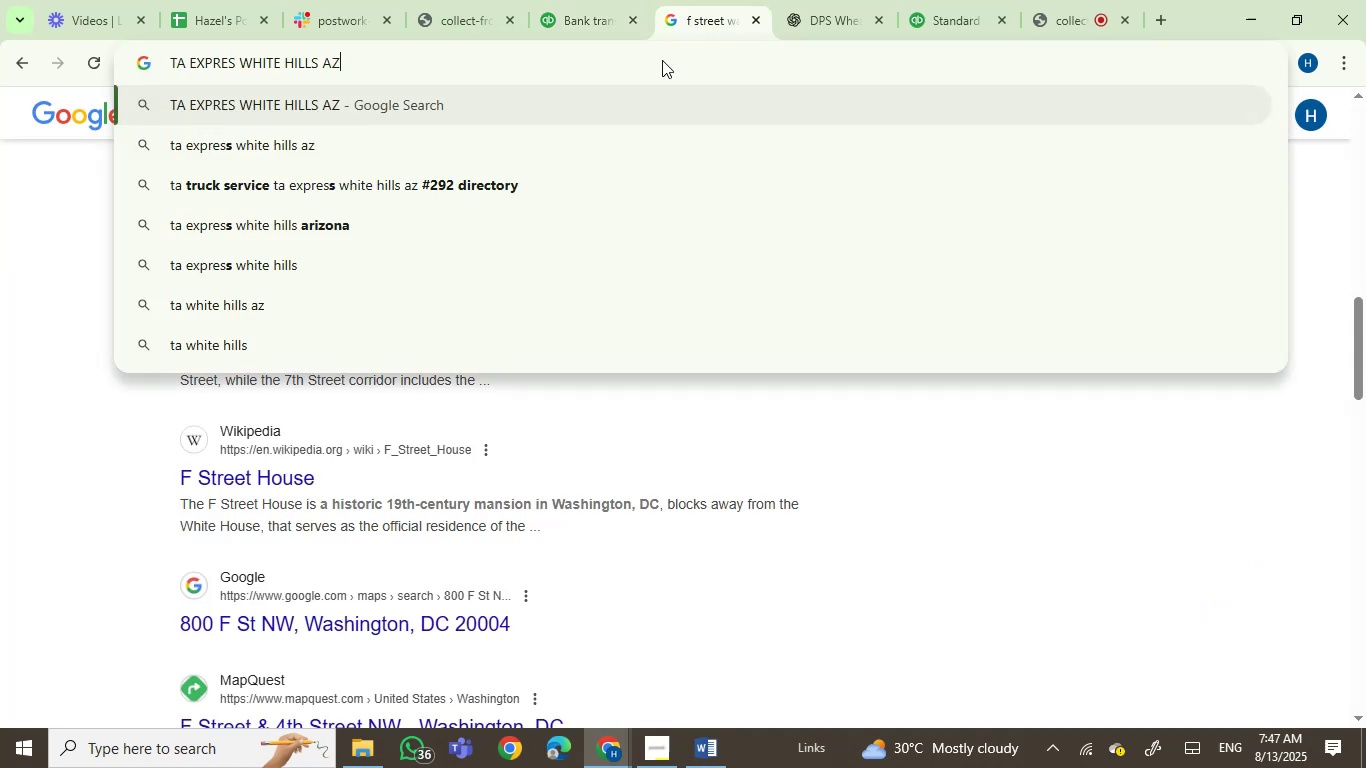 
key(Enter)
 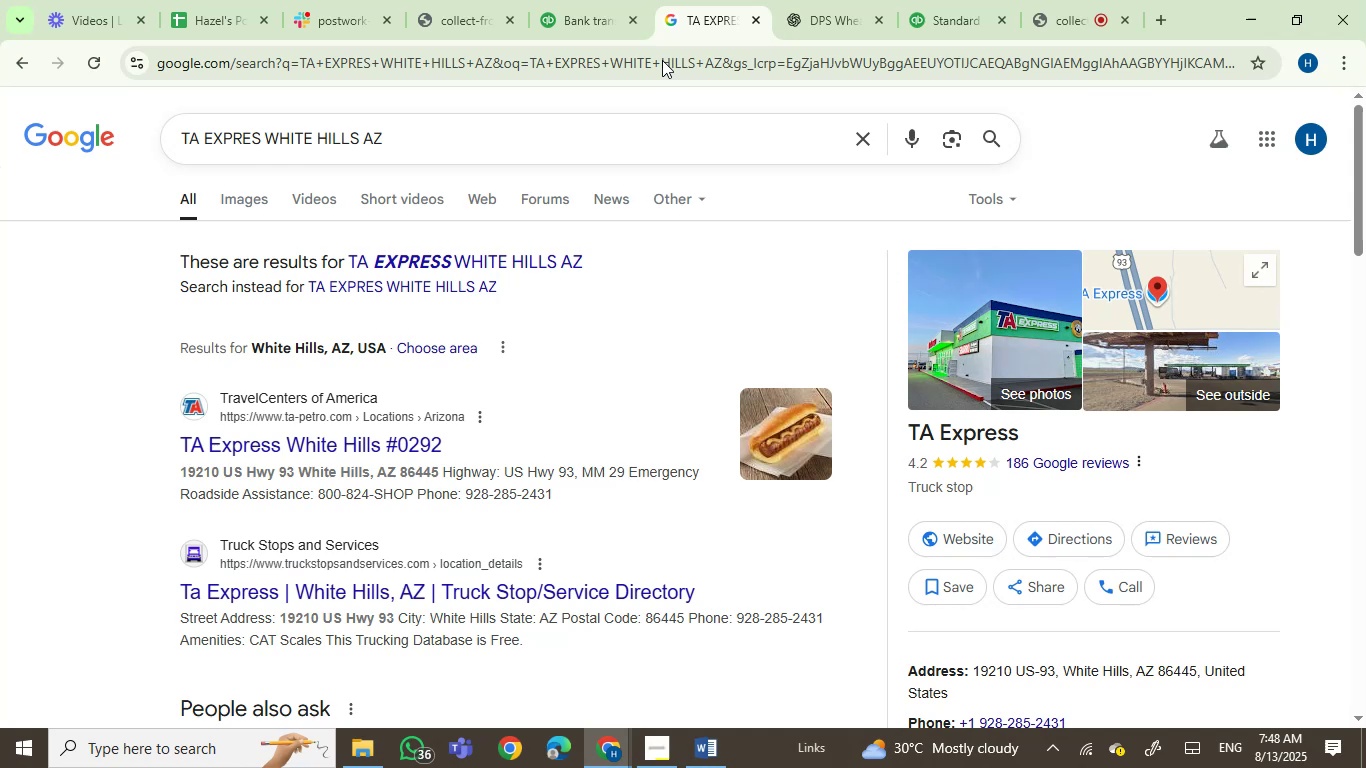 
wait(20.92)
 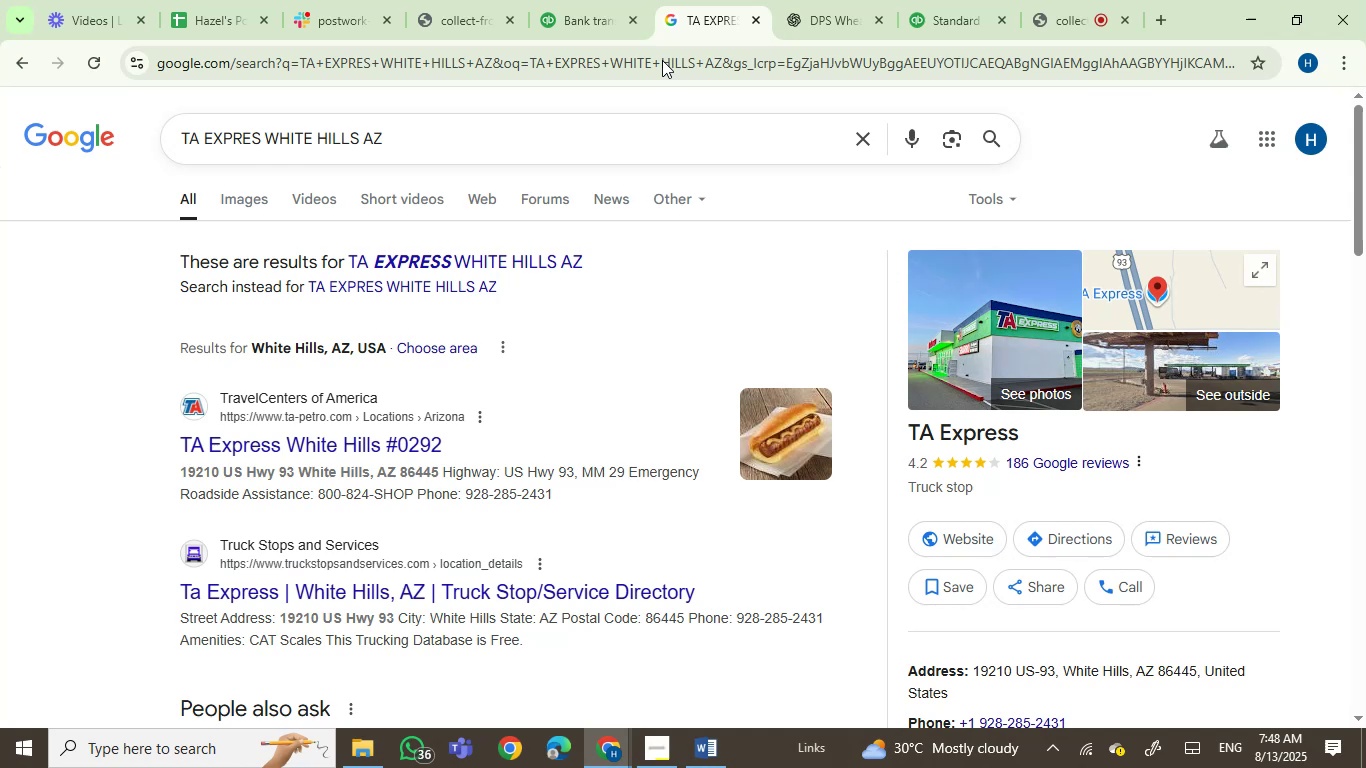 
scroll: coordinate [531, 328], scroll_direction: down, amount: 2.0
 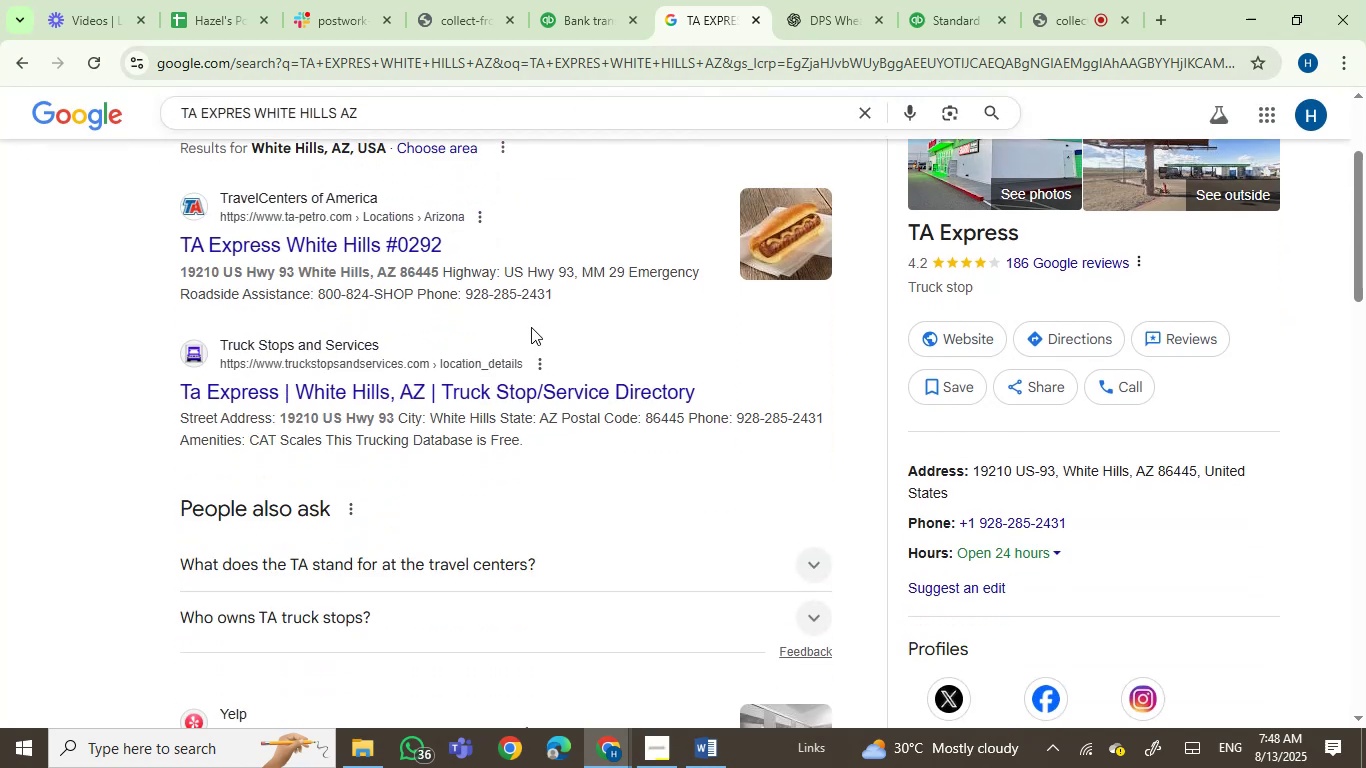 
scroll: coordinate [533, 325], scroll_direction: up, amount: 3.0
 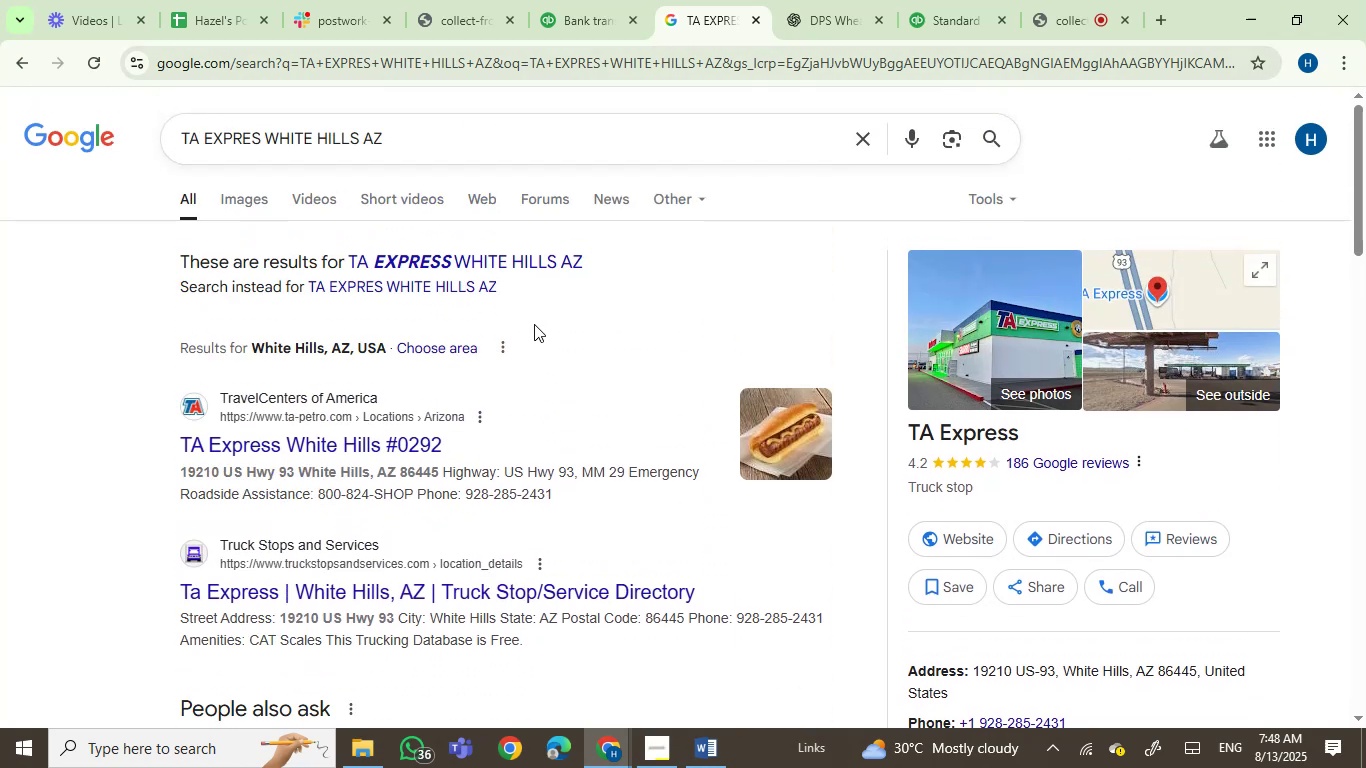 
scroll: coordinate [534, 324], scroll_direction: down, amount: 1.0
 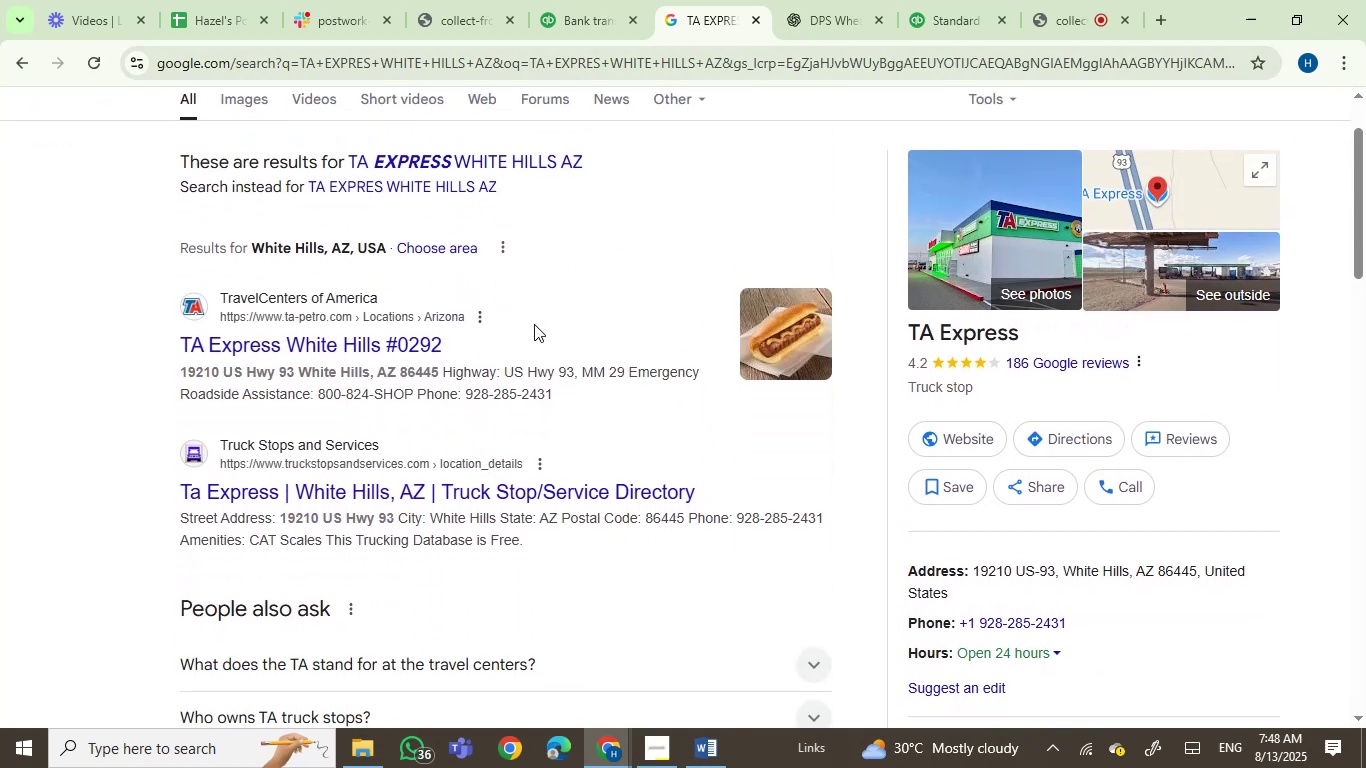 
scroll: coordinate [534, 324], scroll_direction: up, amount: 4.0
 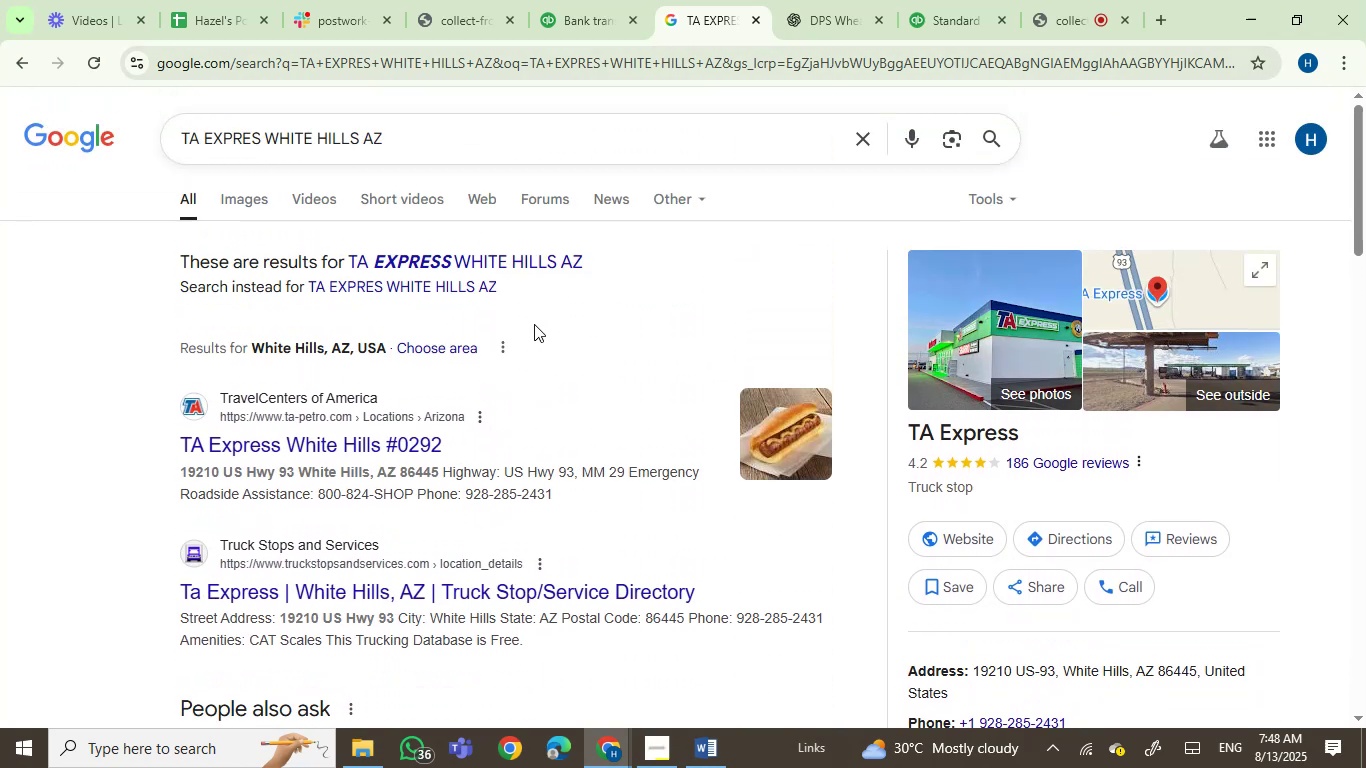 
scroll: coordinate [534, 324], scroll_direction: down, amount: 1.0
 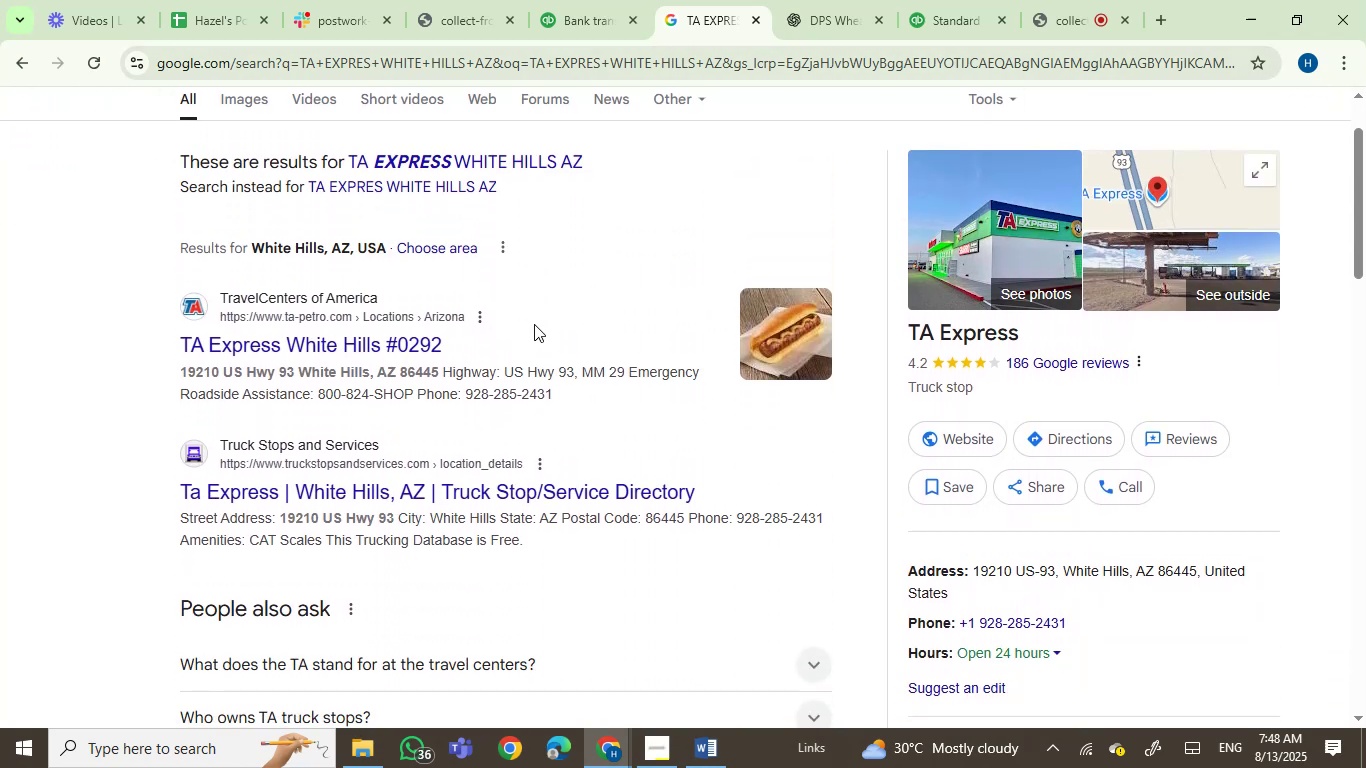 
scroll: coordinate [534, 324], scroll_direction: none, amount: 0.0
 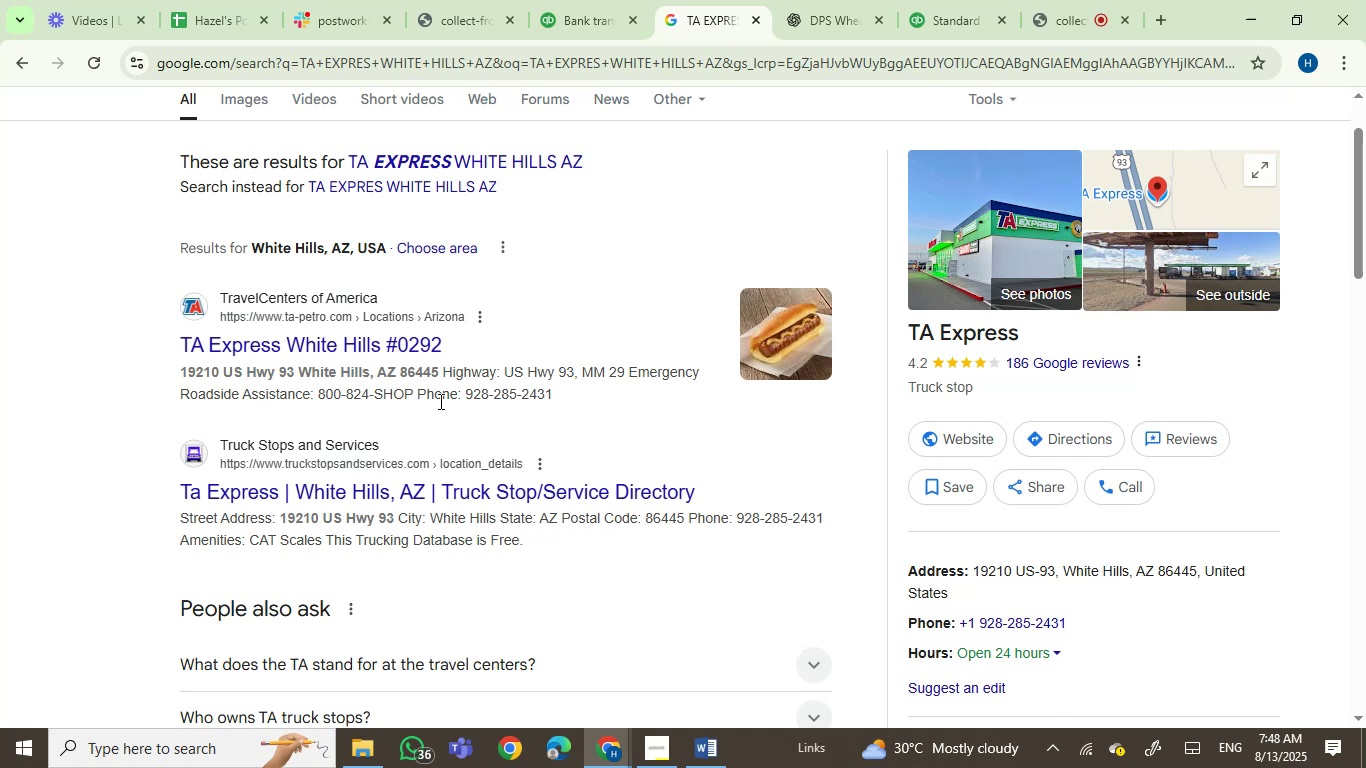 
wait(9.54)
 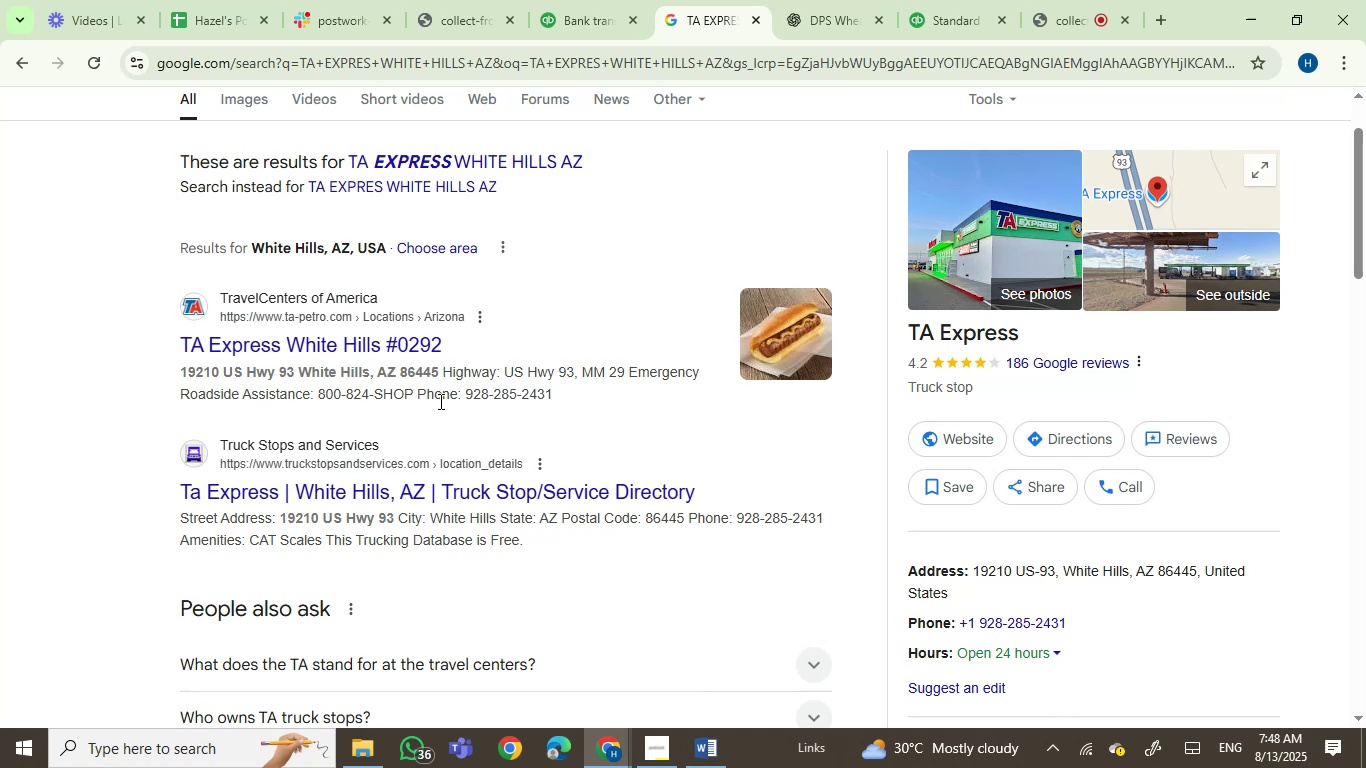 
scroll: coordinate [495, 487], scroll_direction: up, amount: 1.0
 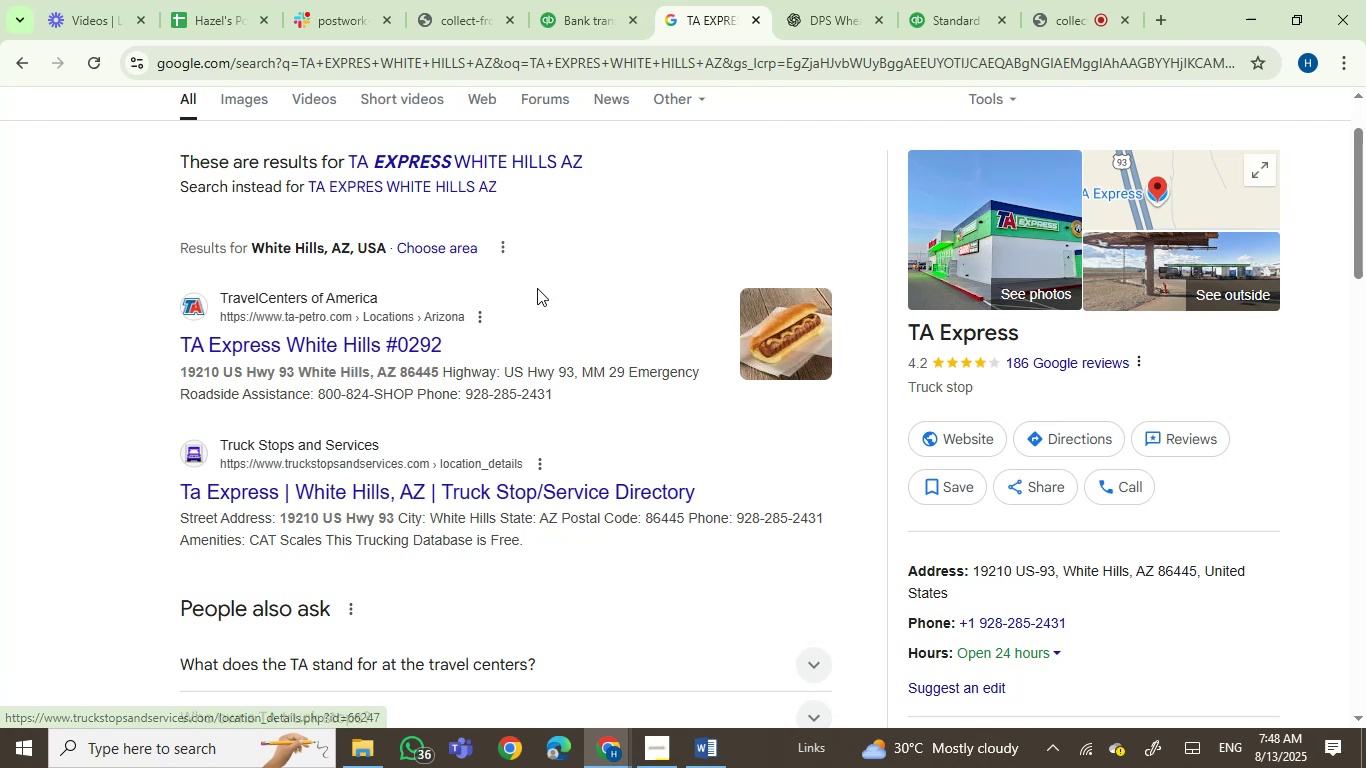 
left_click([562, 0])
 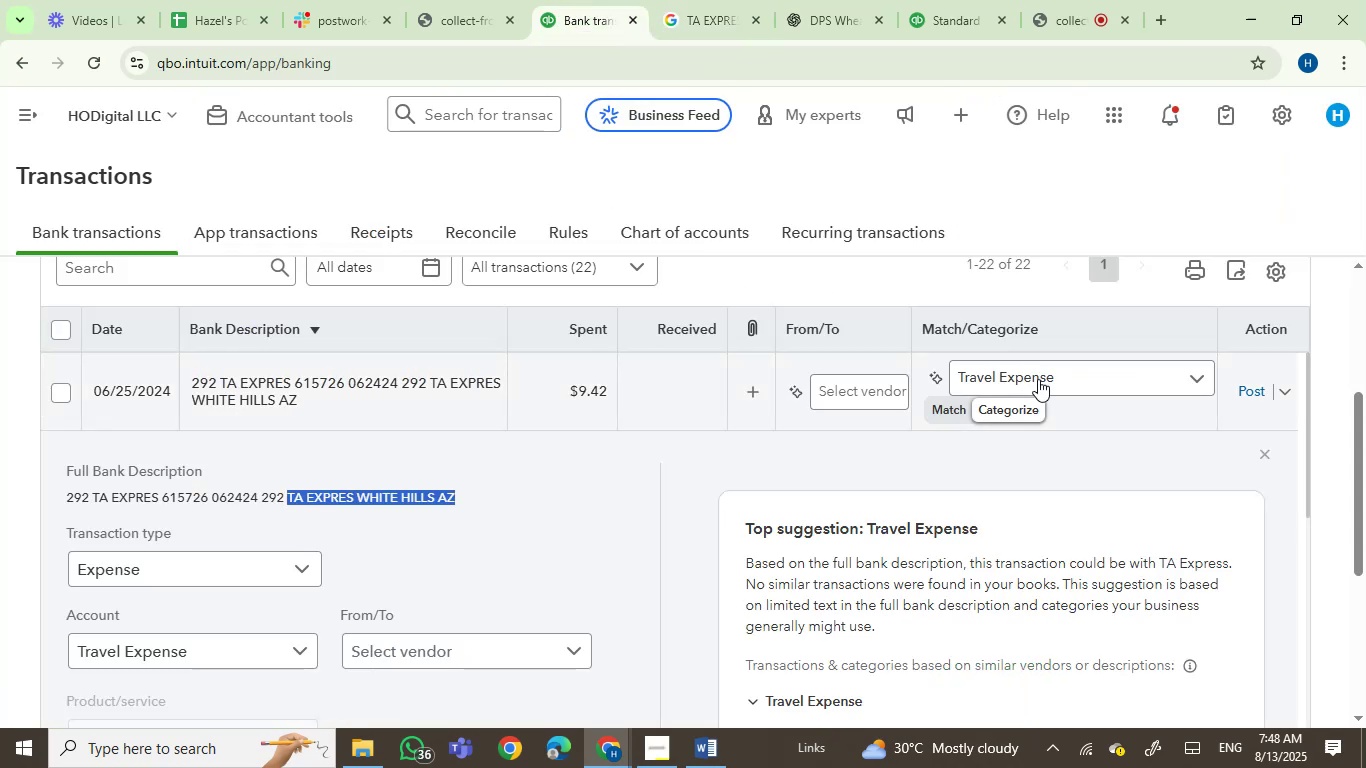 
left_click([1038, 376])
 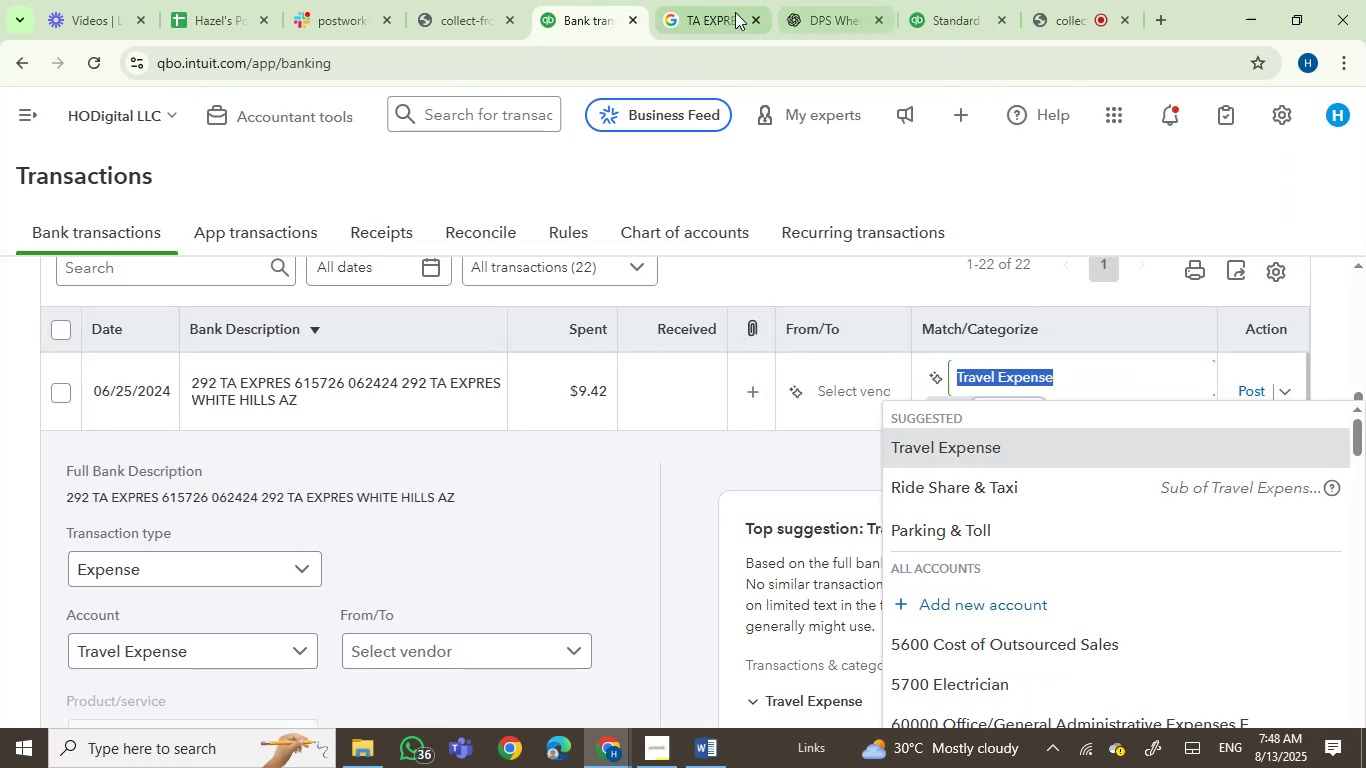 
left_click([715, 0])
 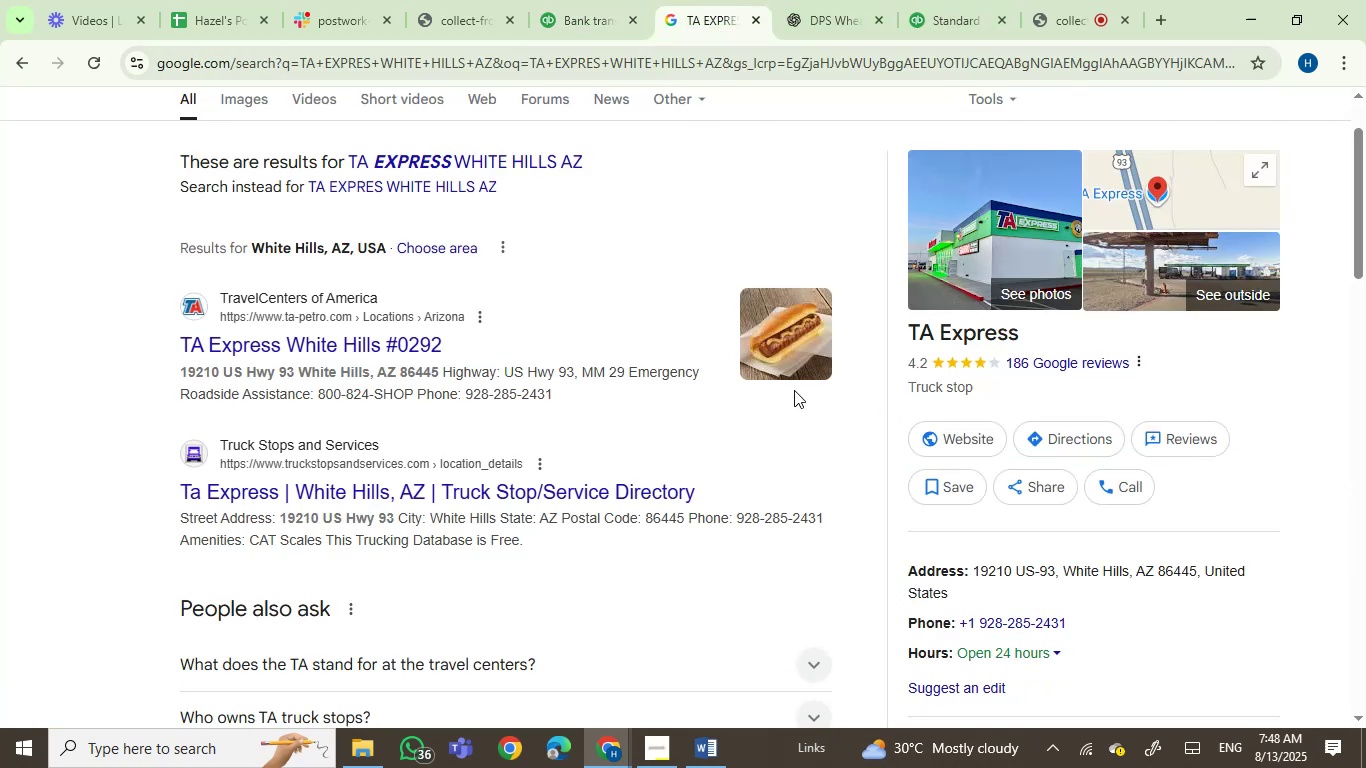 
left_click([562, 0])
 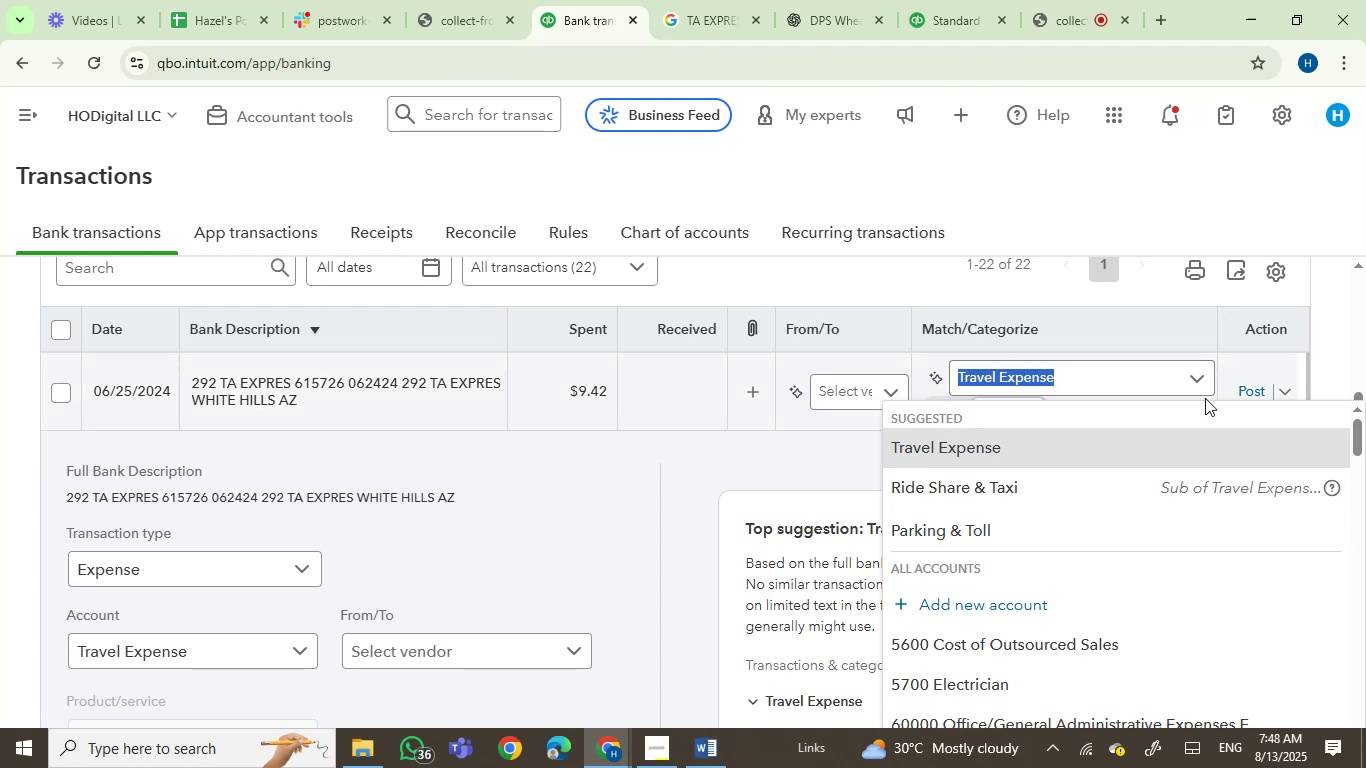 
type(meal)
 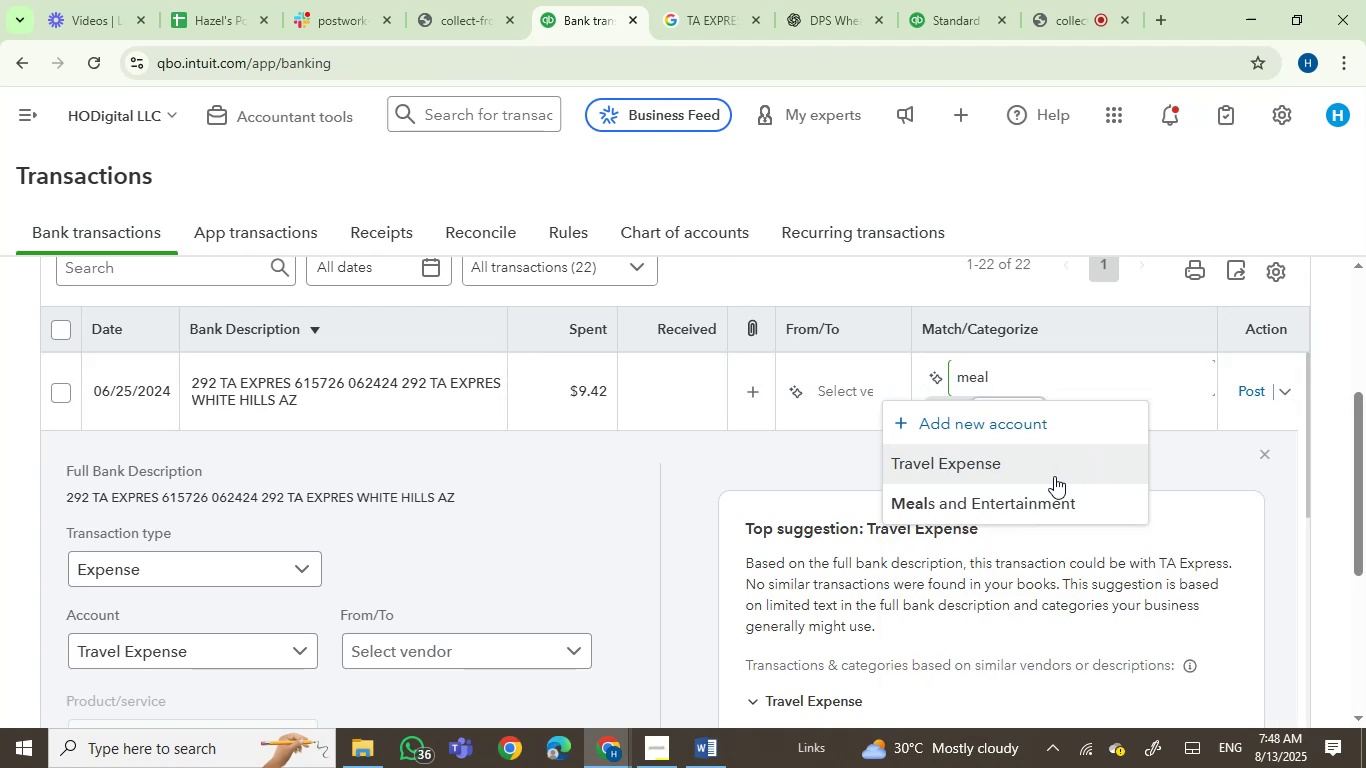 
left_click([1021, 512])
 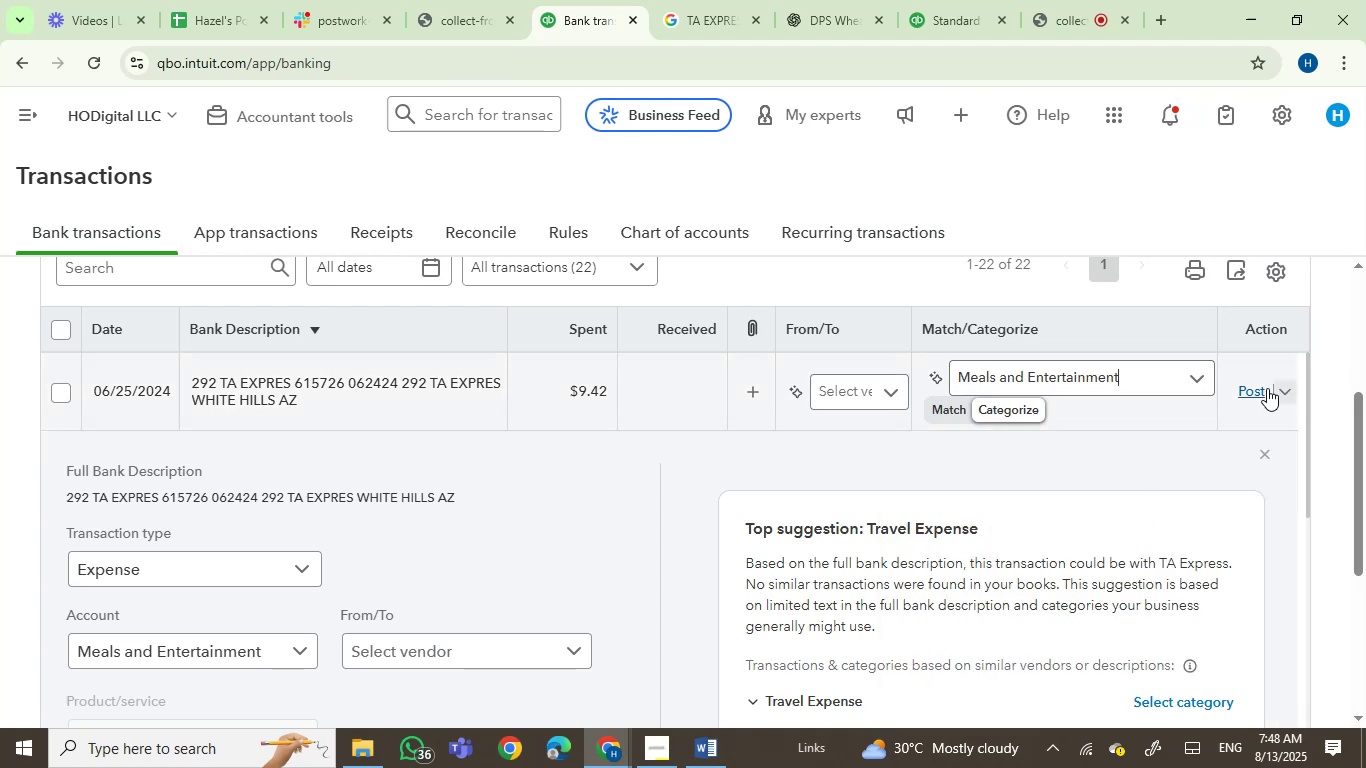 
left_click([1253, 389])
 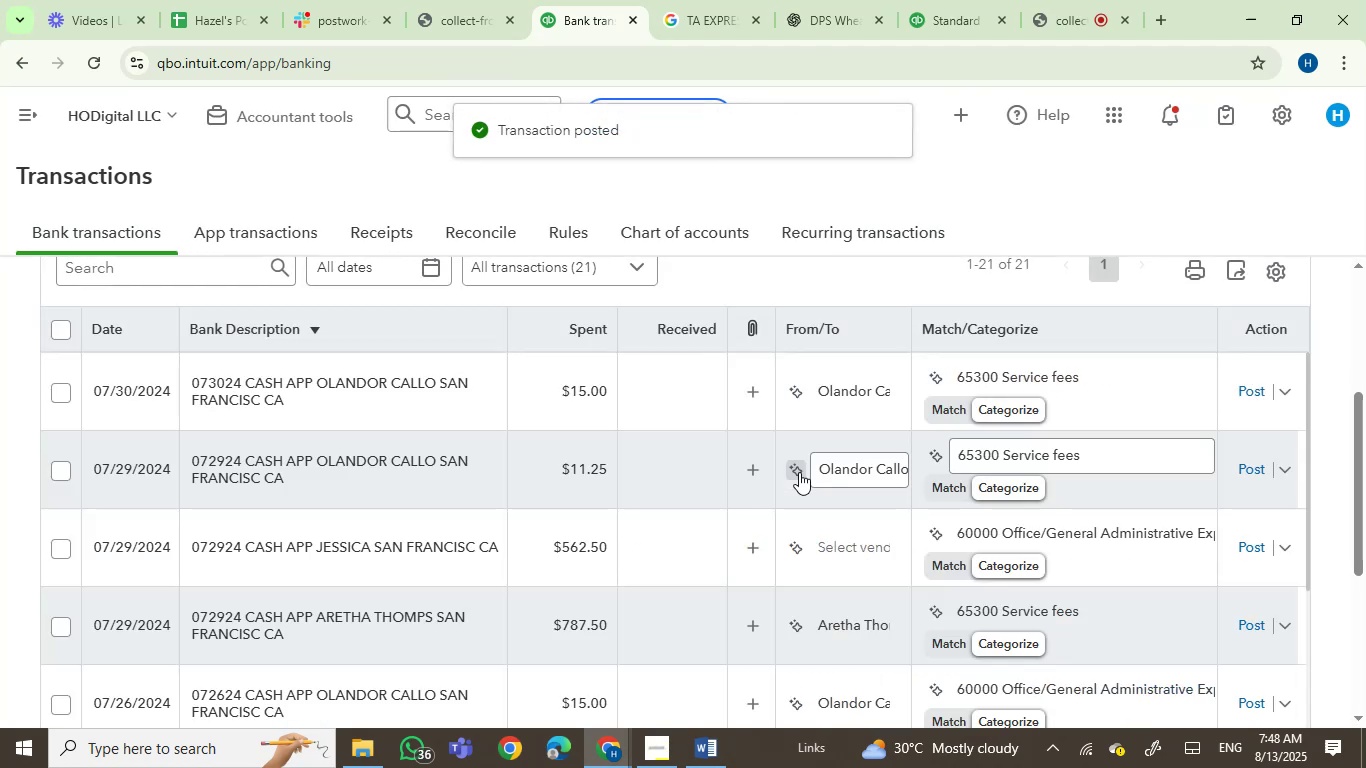 
wait(5.02)
 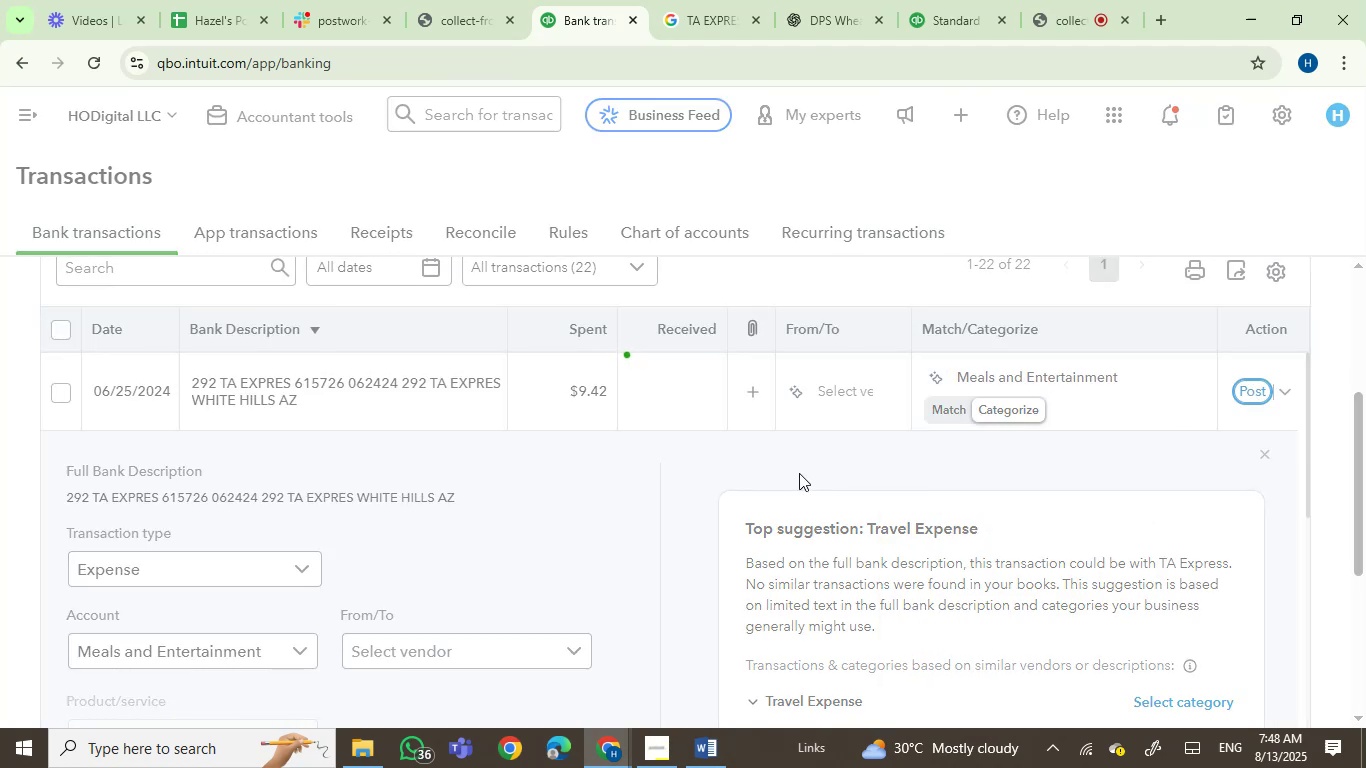 
left_click([332, 404])
 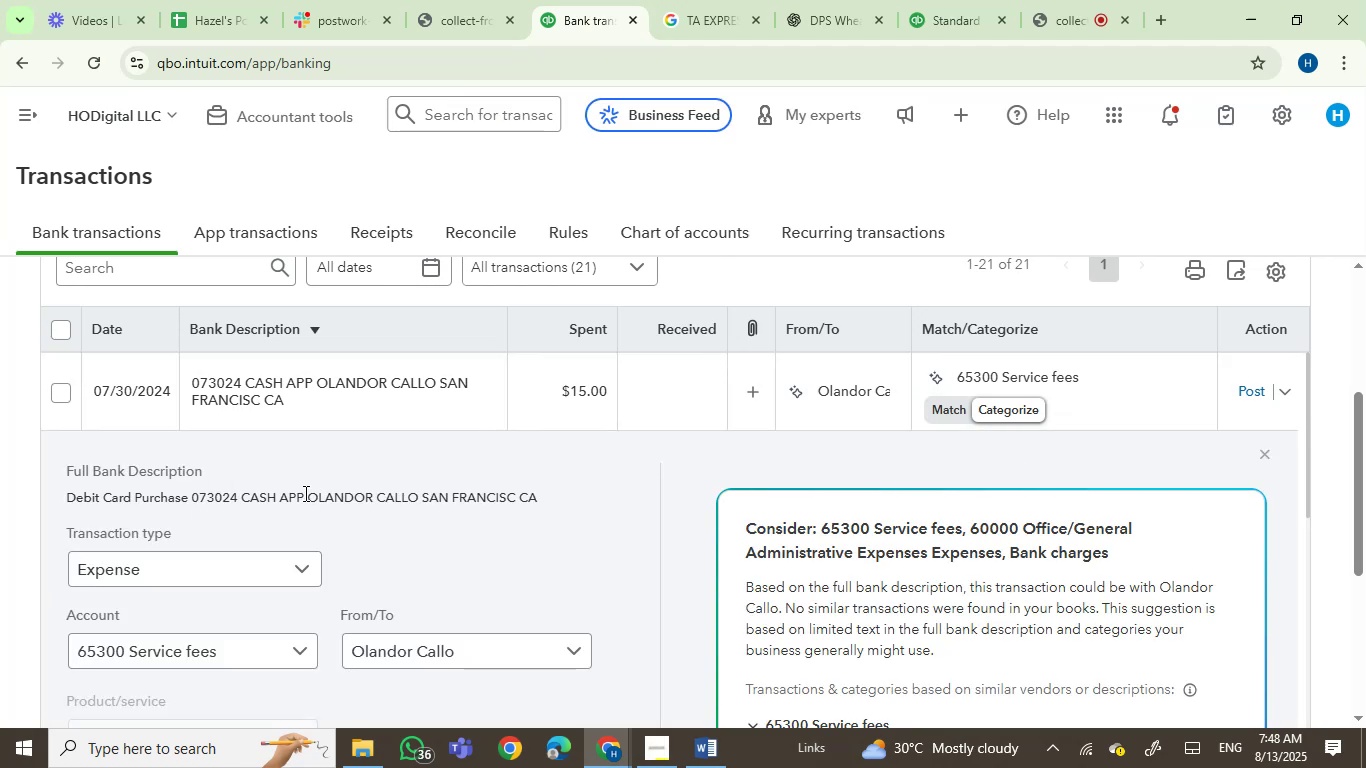 
left_click_drag(start_coordinate=[331, 494], to_coordinate=[527, 491])
 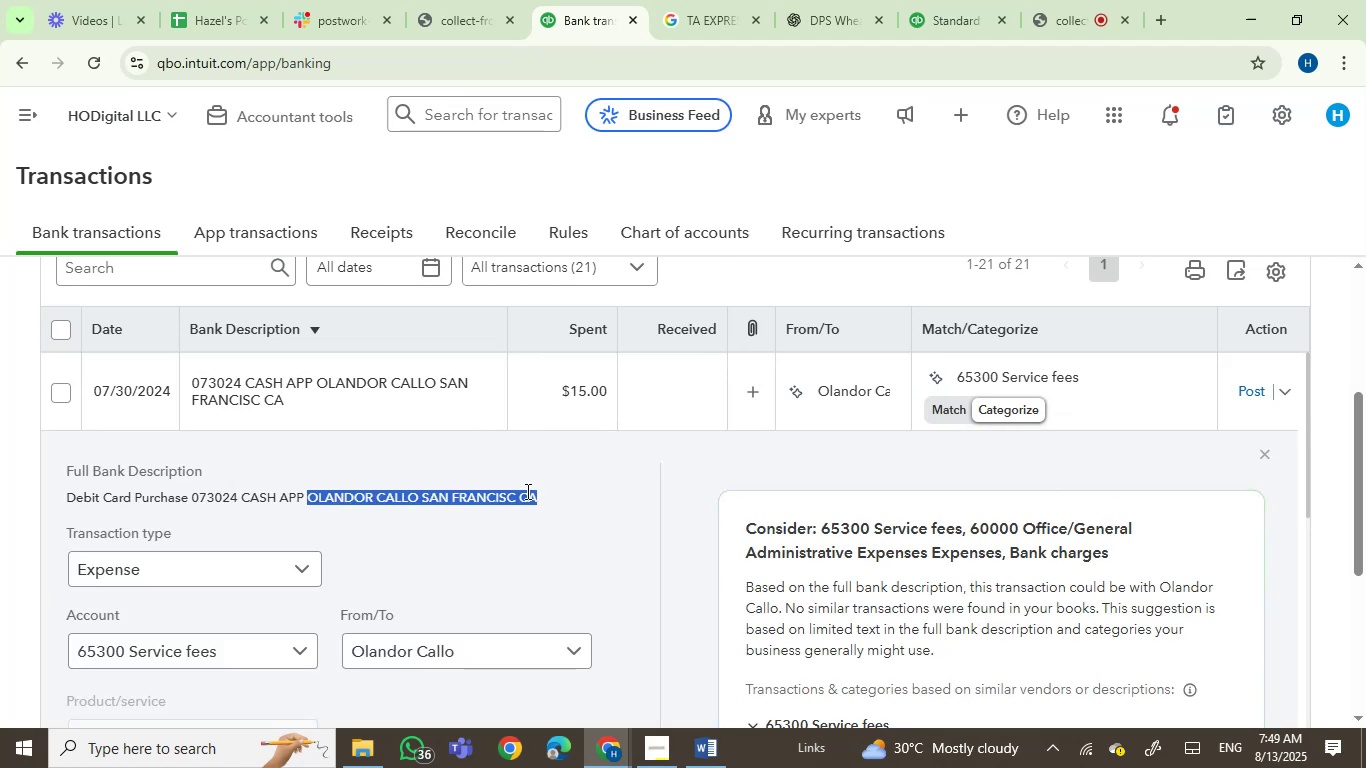 
key(Control+C)
 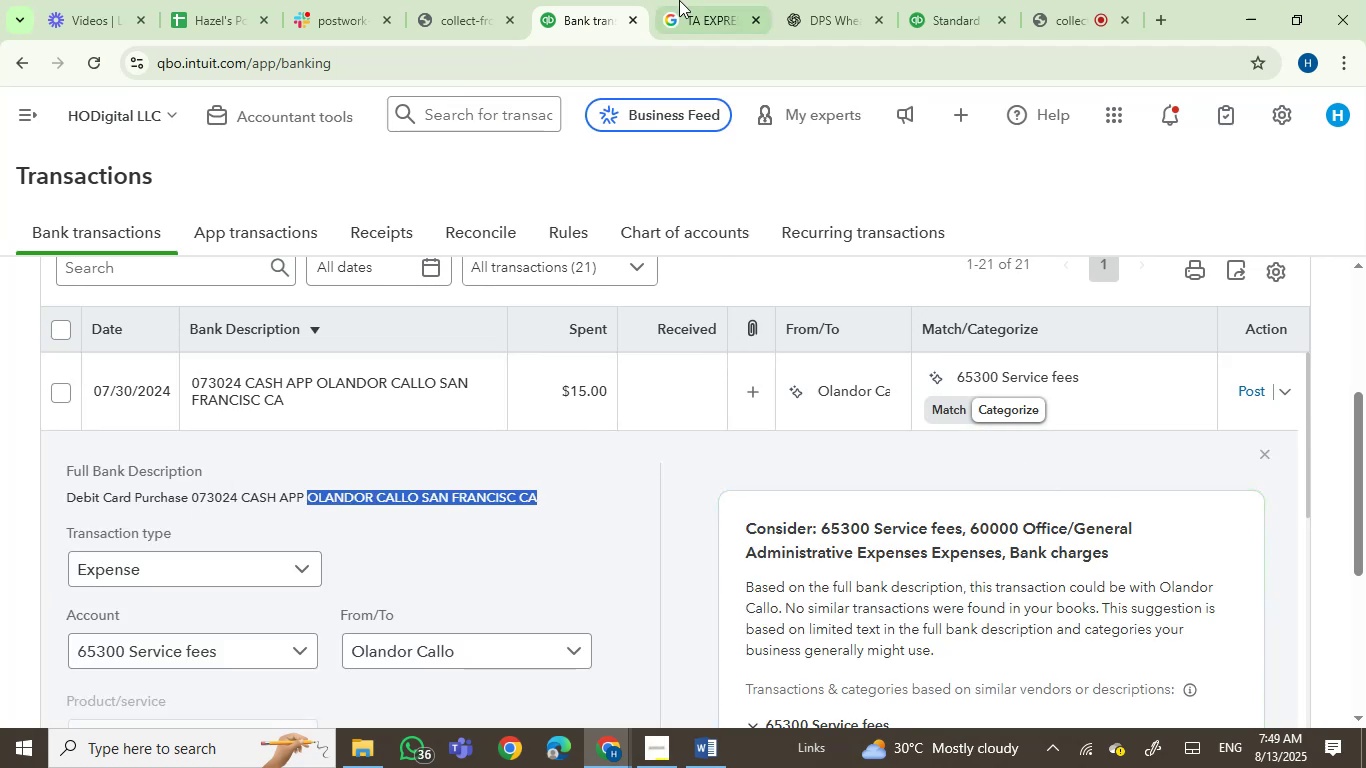 
left_click([686, 0])
 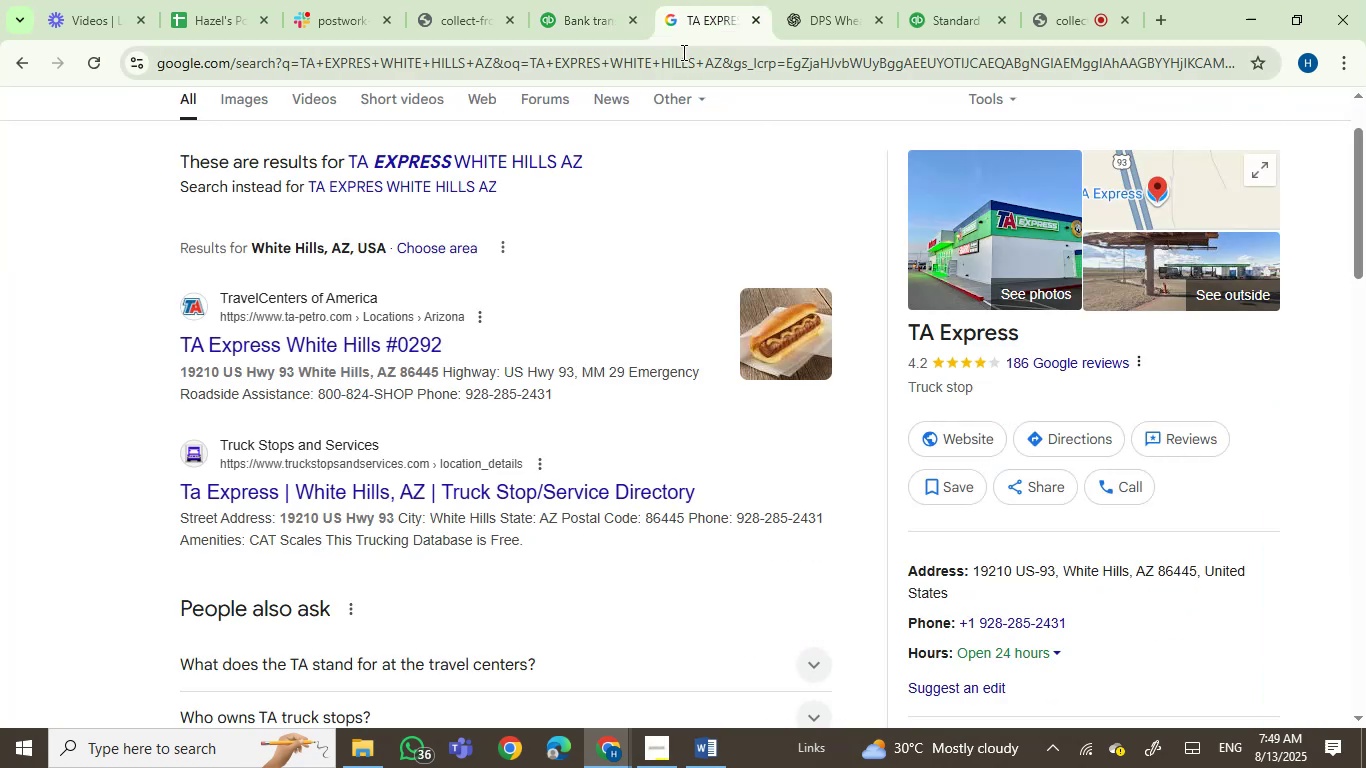 
key(Control+ControlLeft)
 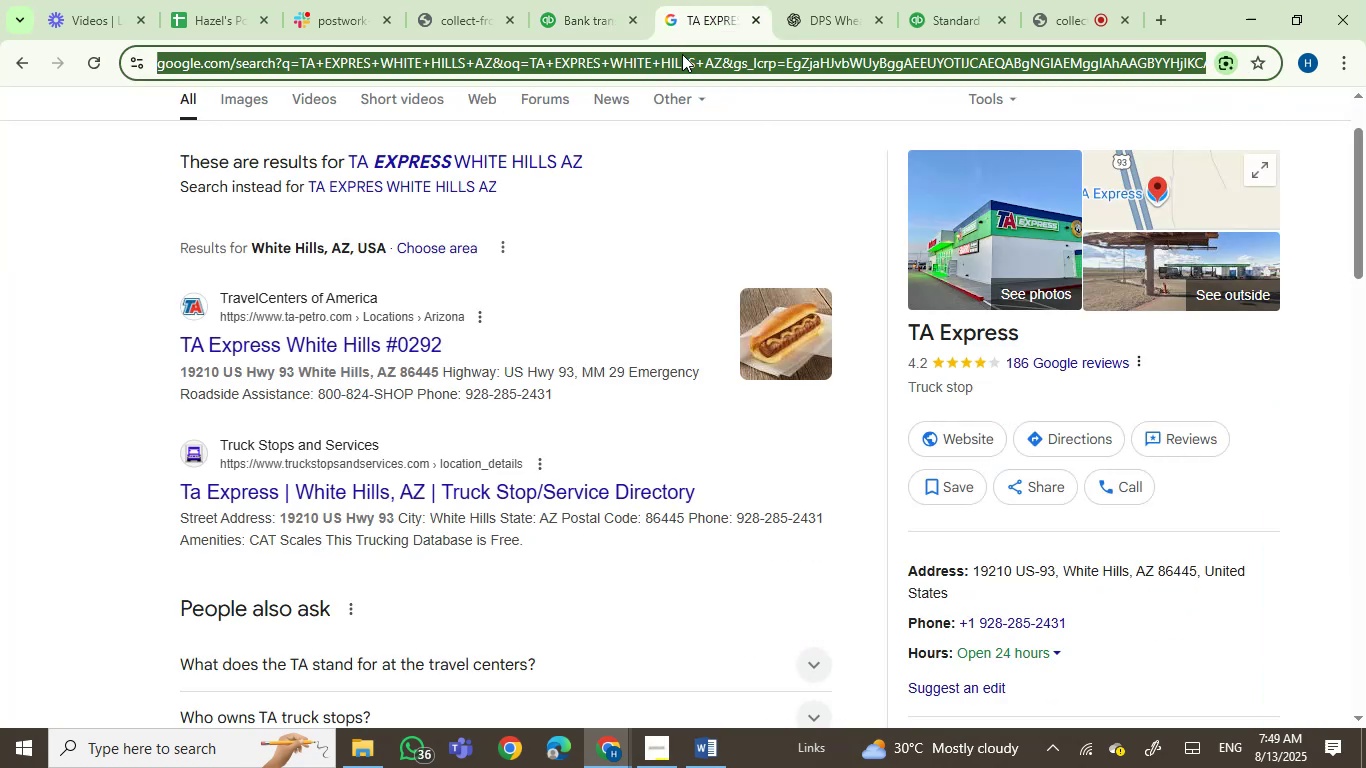 
key(Control+V)
 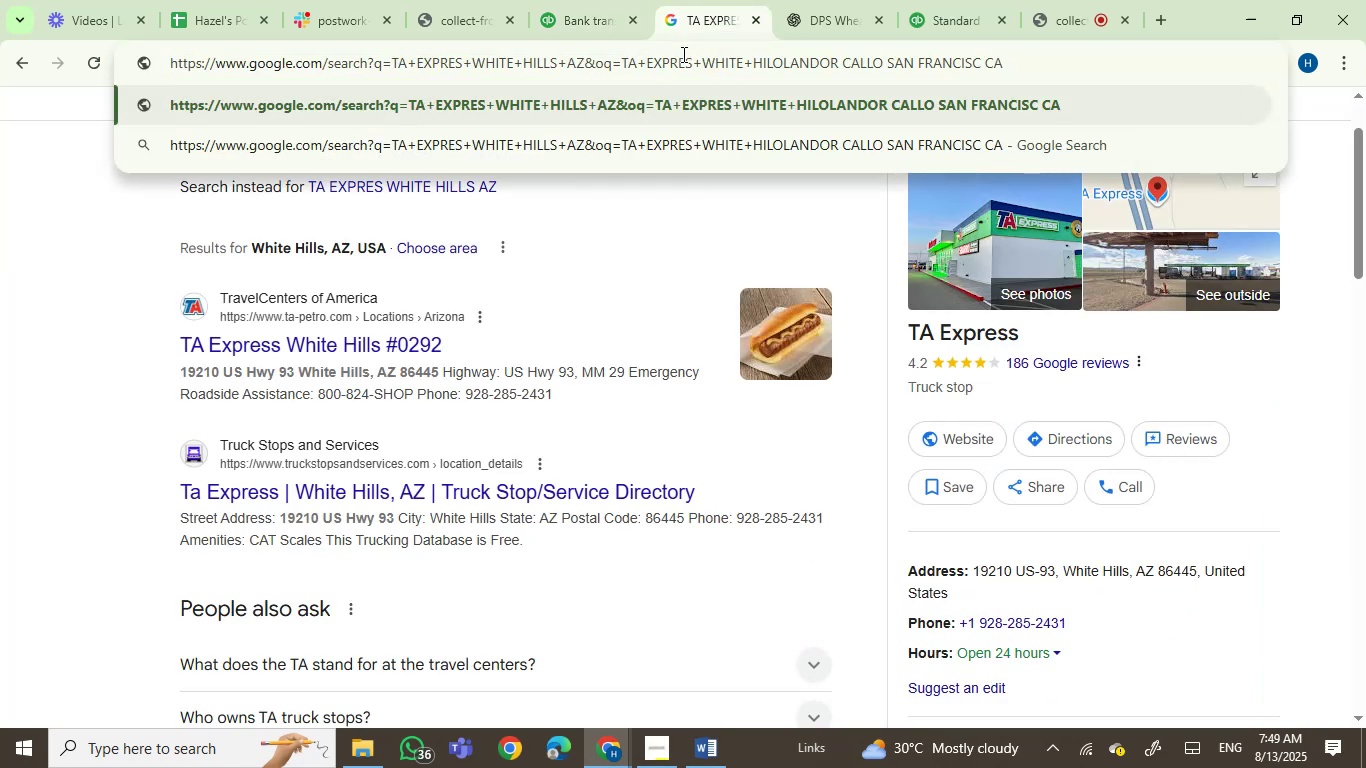 
key(Control+A)
 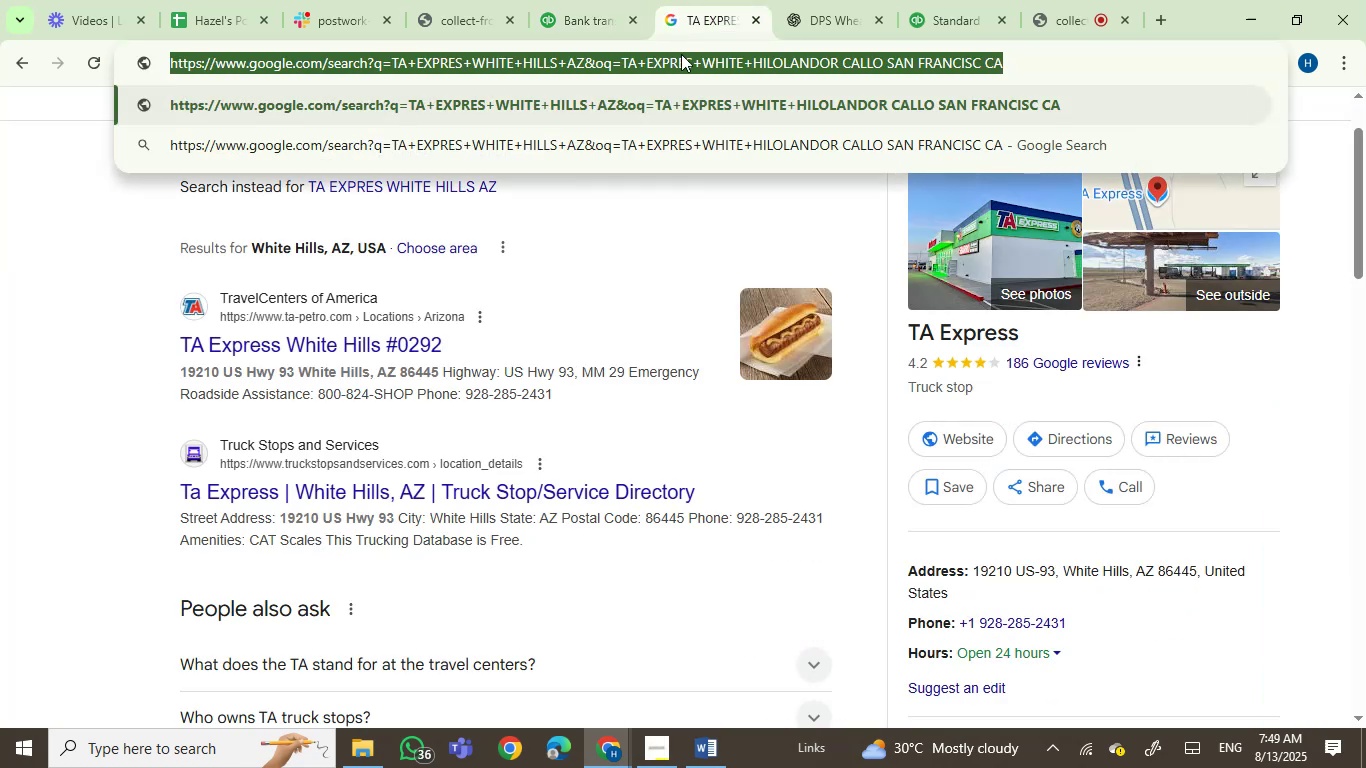 
key(Control+V)
 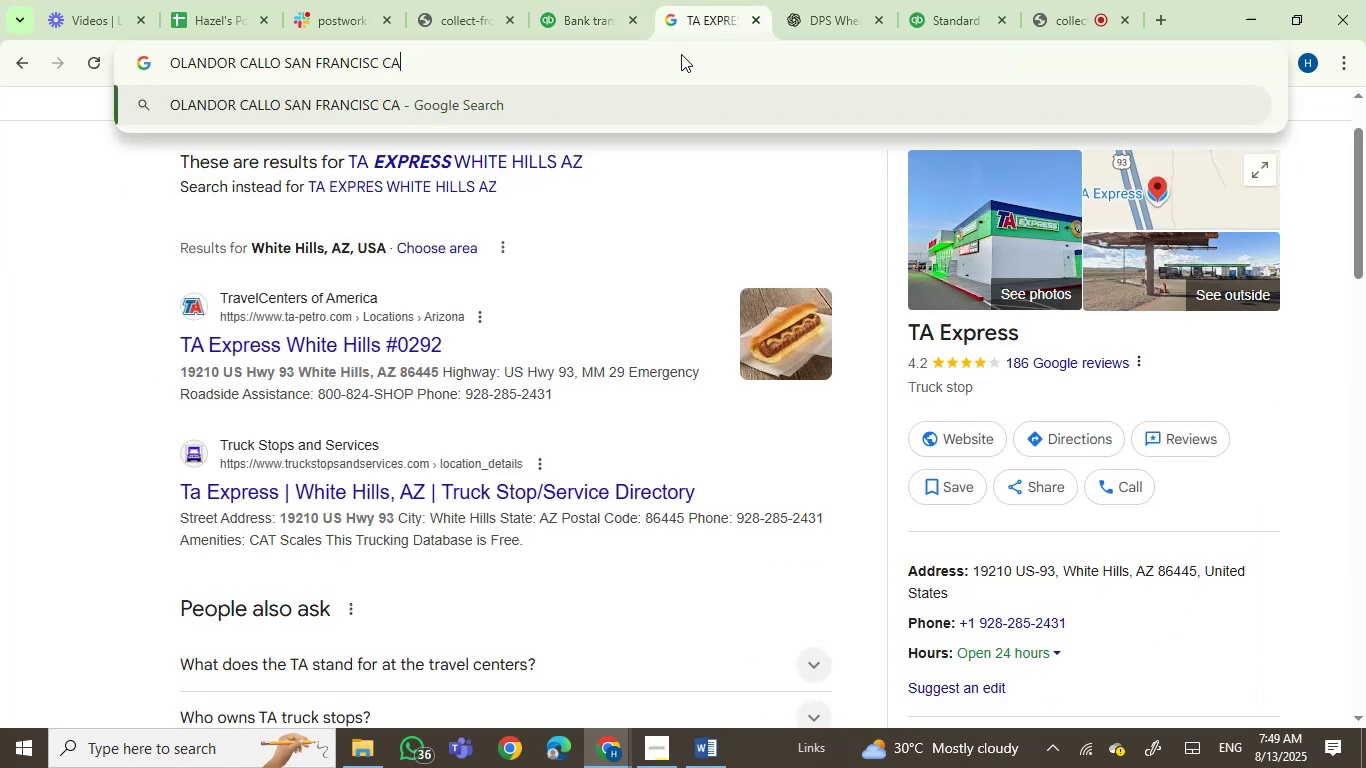 
key(Enter)
 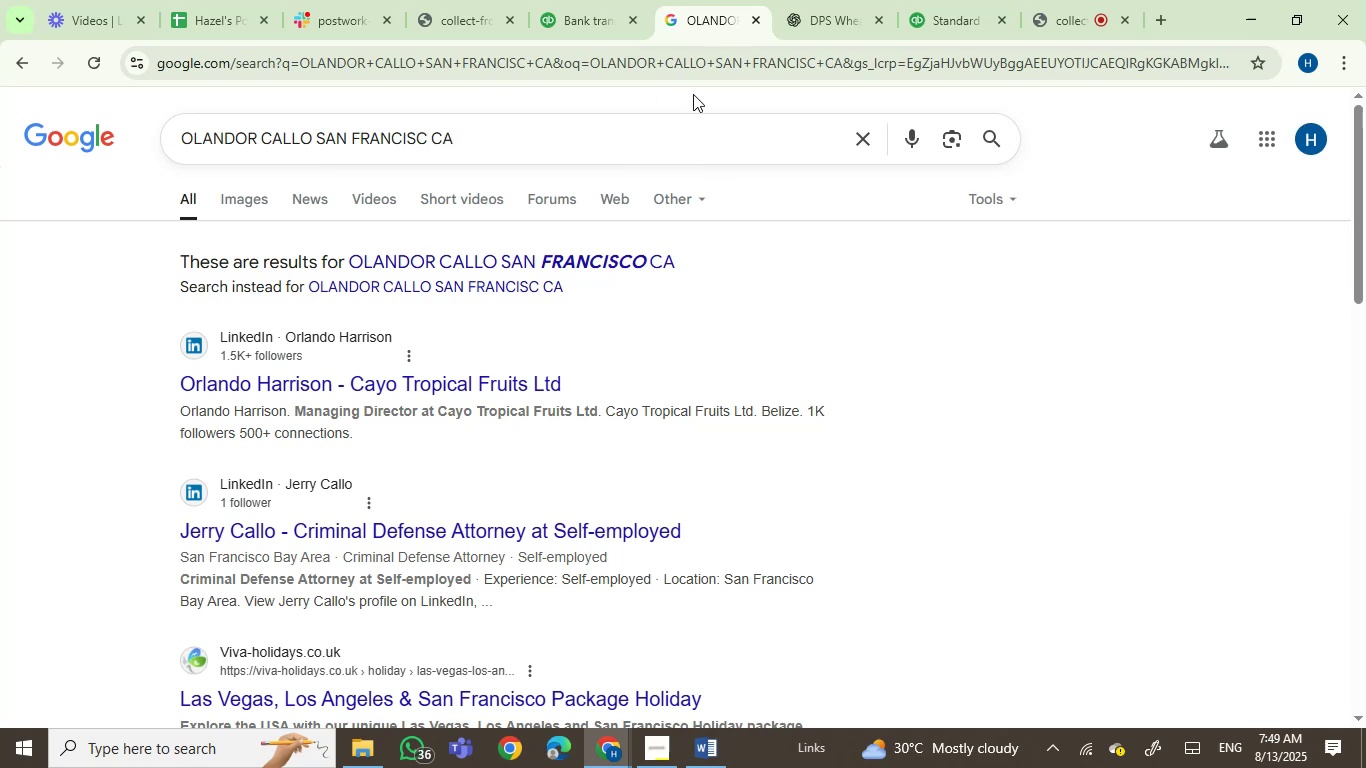 
wait(5.49)
 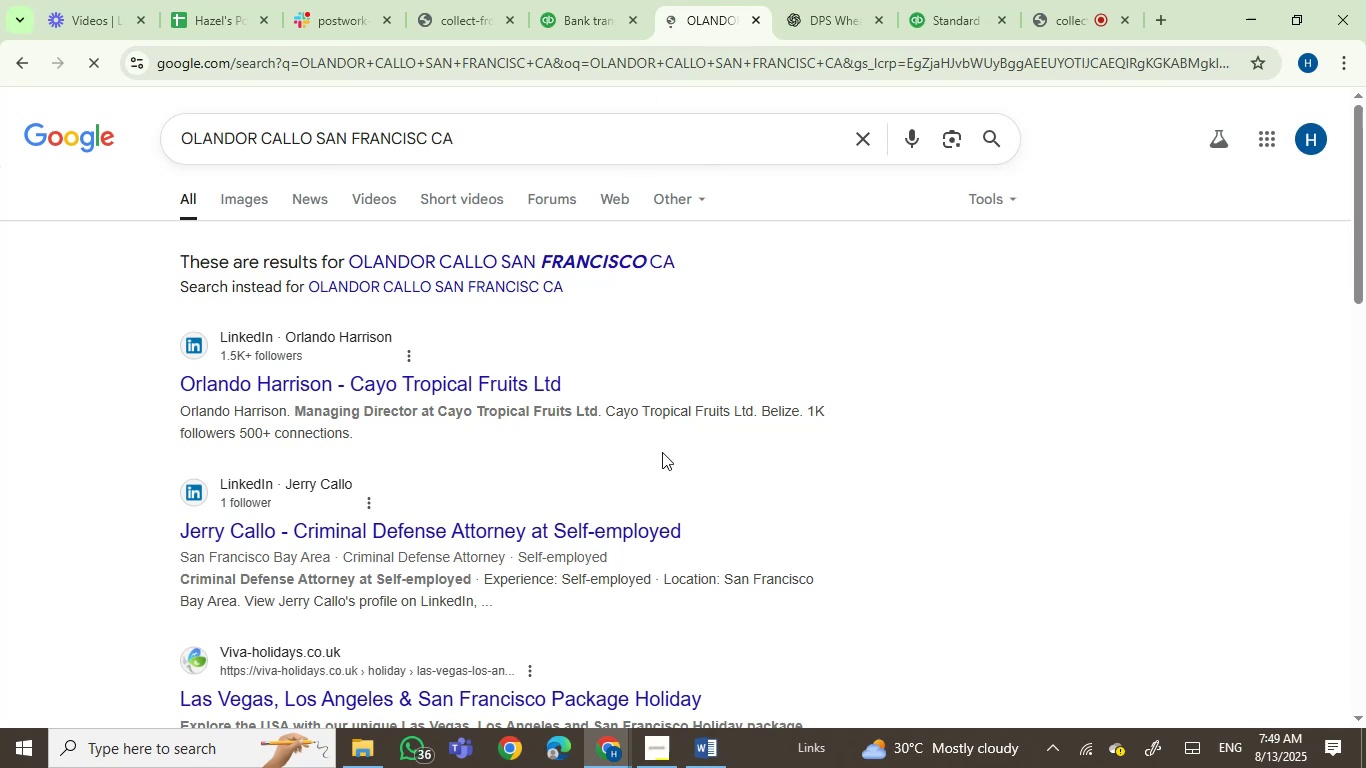 
left_click([1030, 379])
 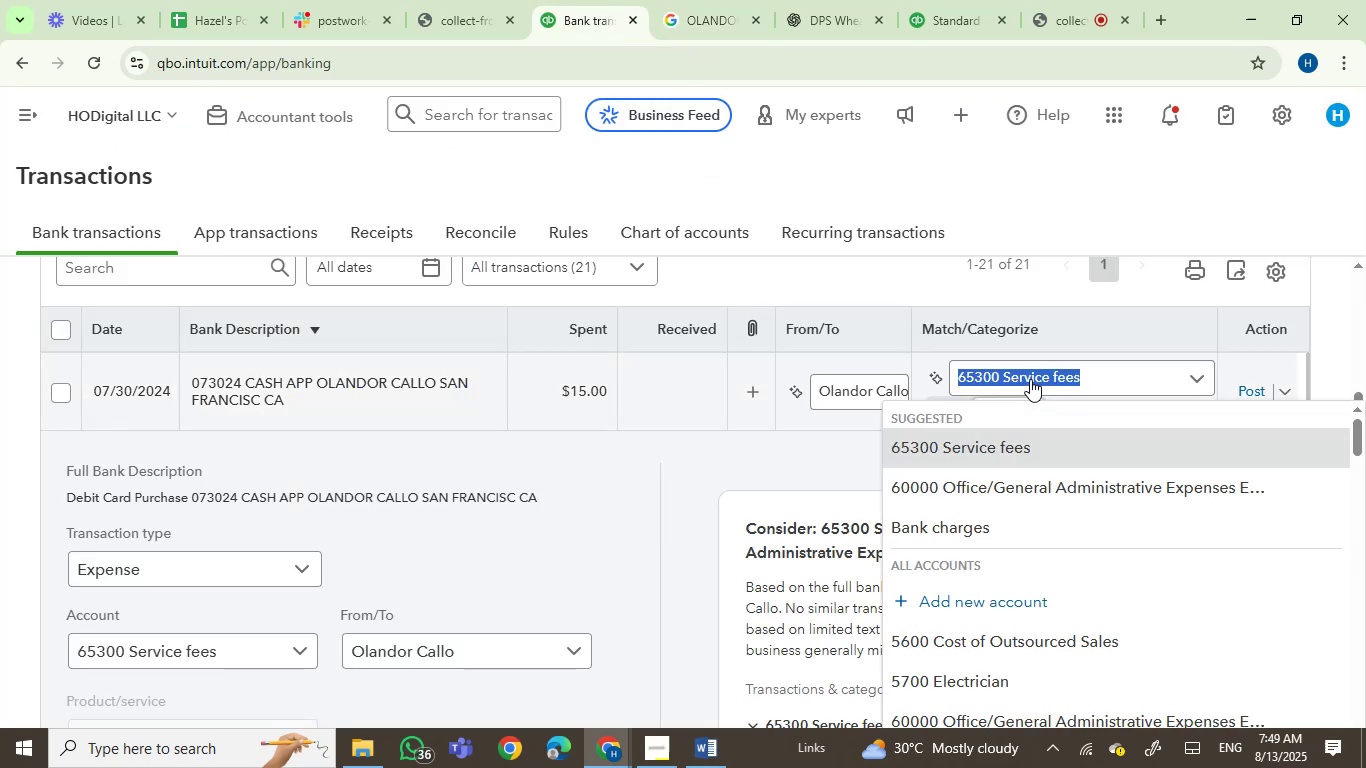 
left_click([1030, 379])
 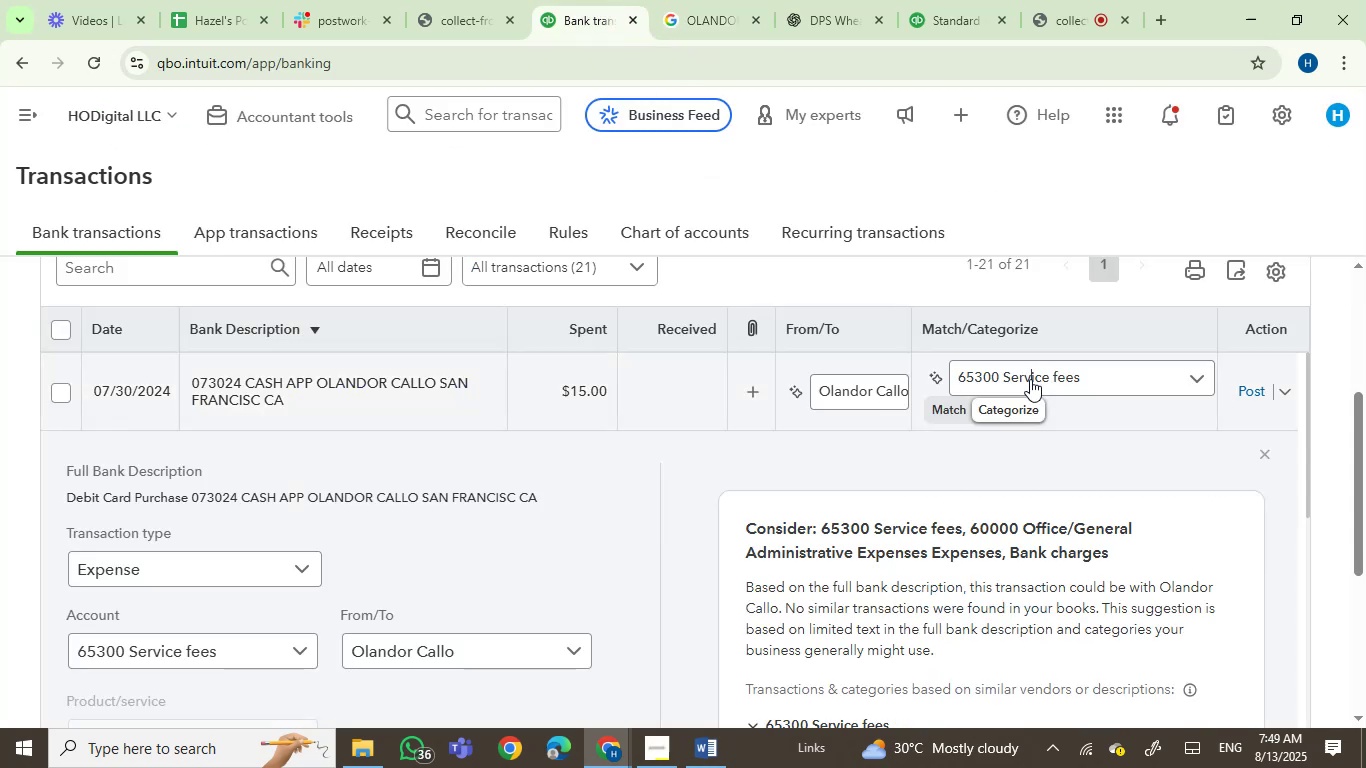 
left_click([1030, 379])
 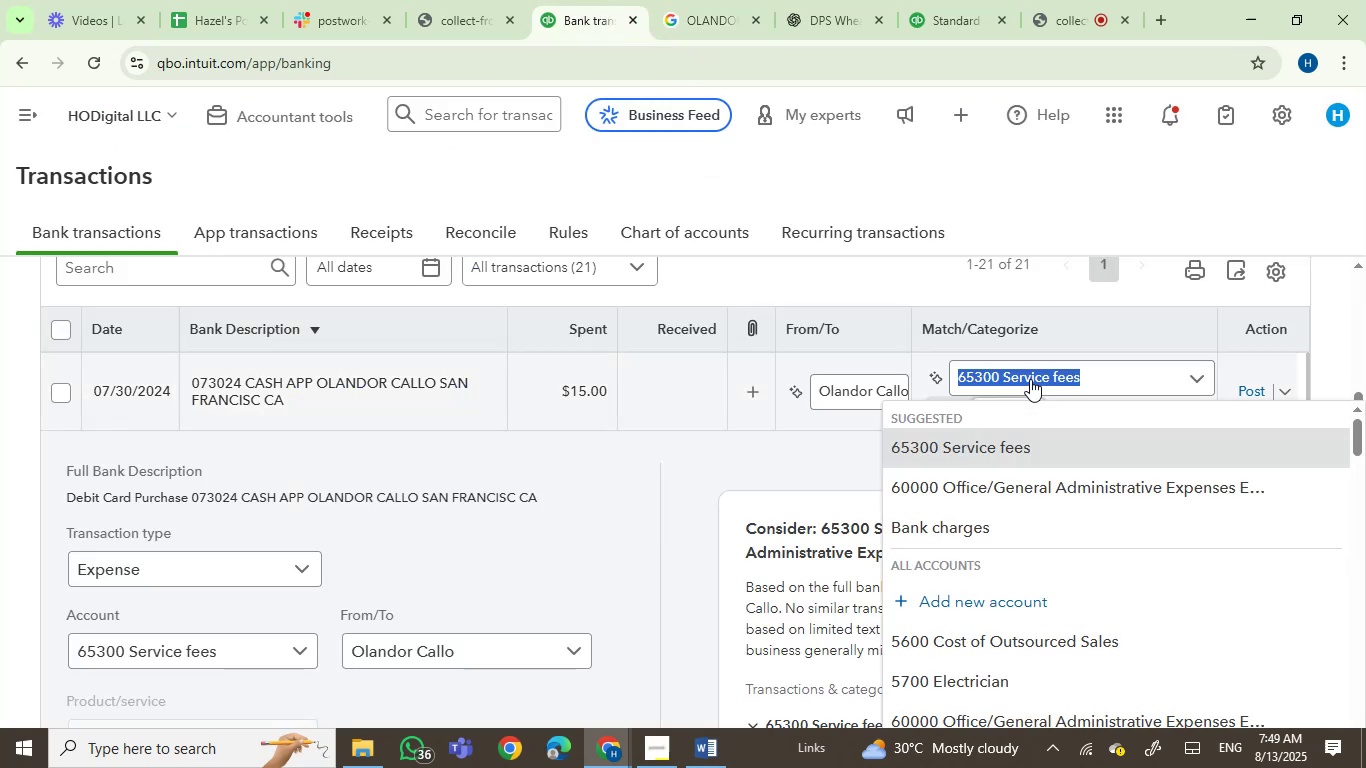 
type(contra)
 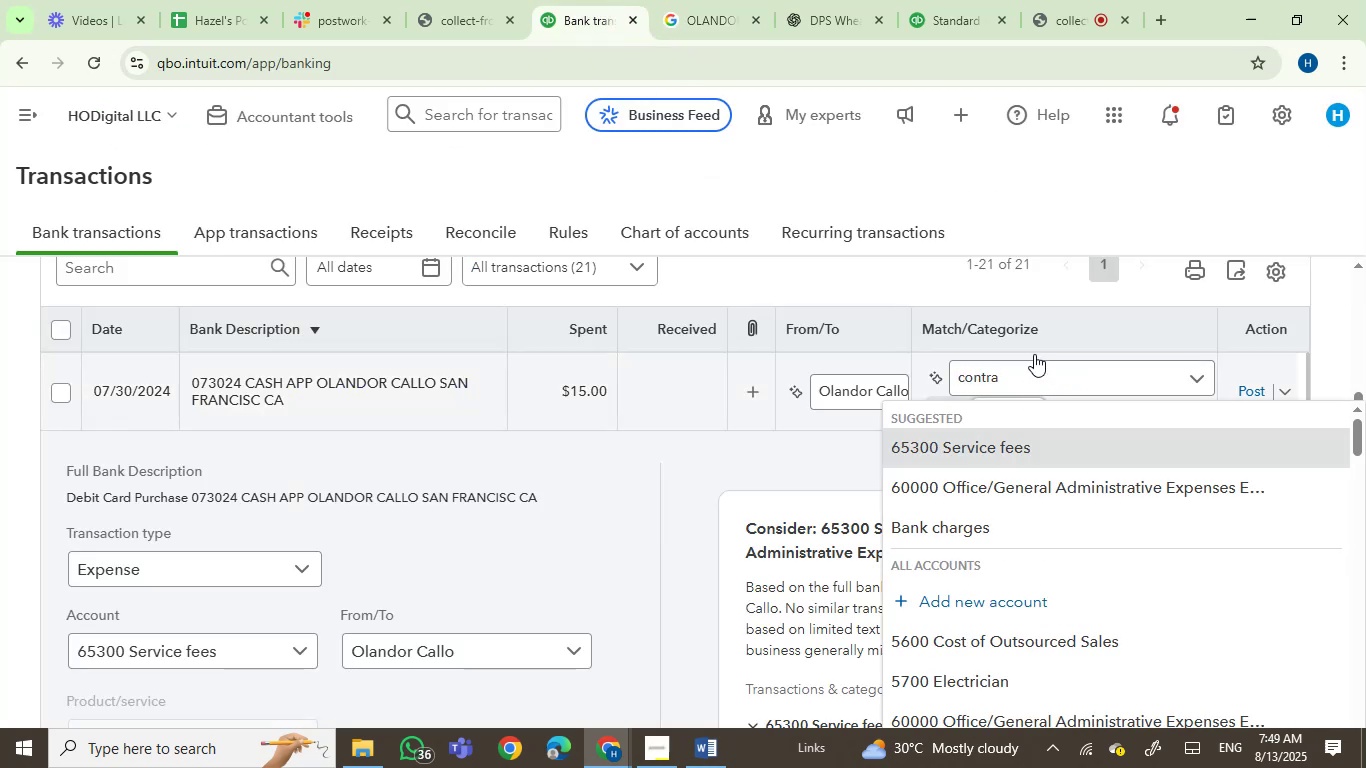 
mouse_move([1026, 488])
 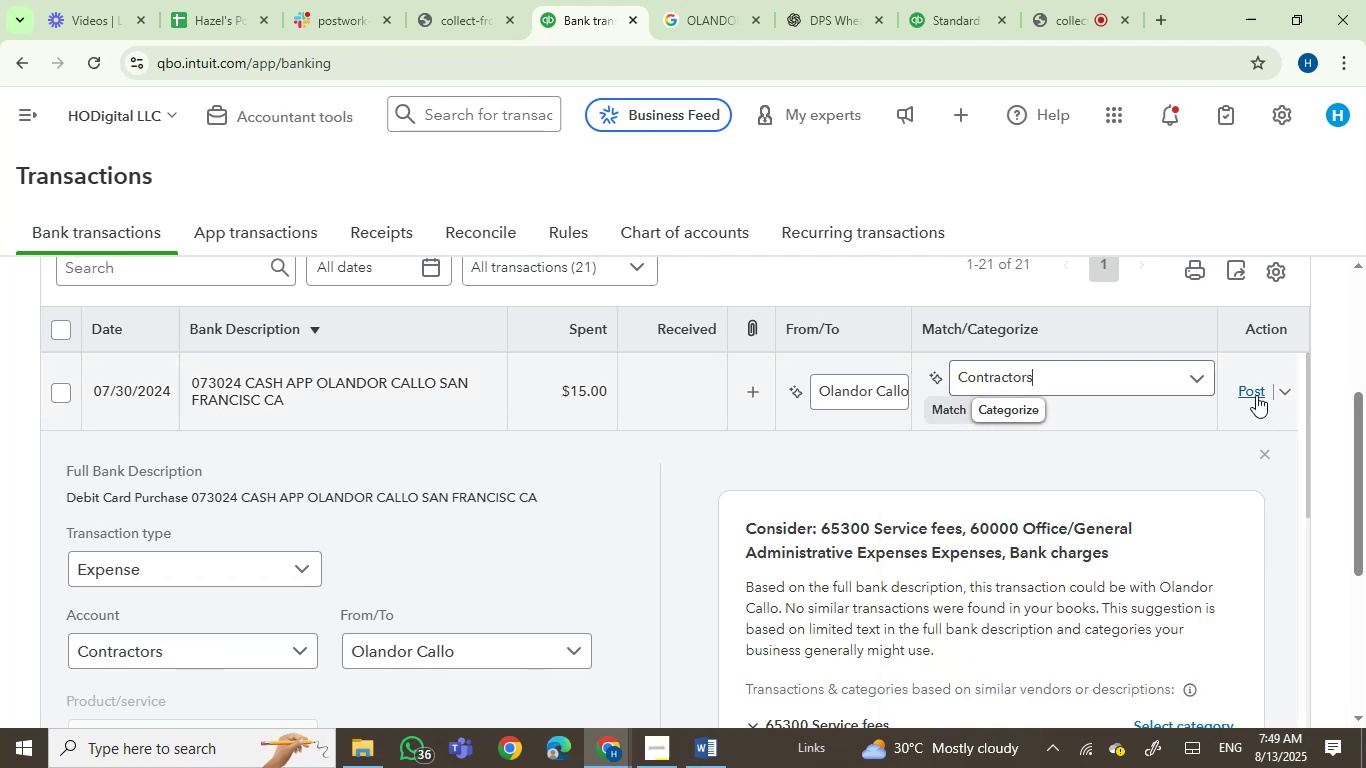 
left_click([1256, 389])
 